 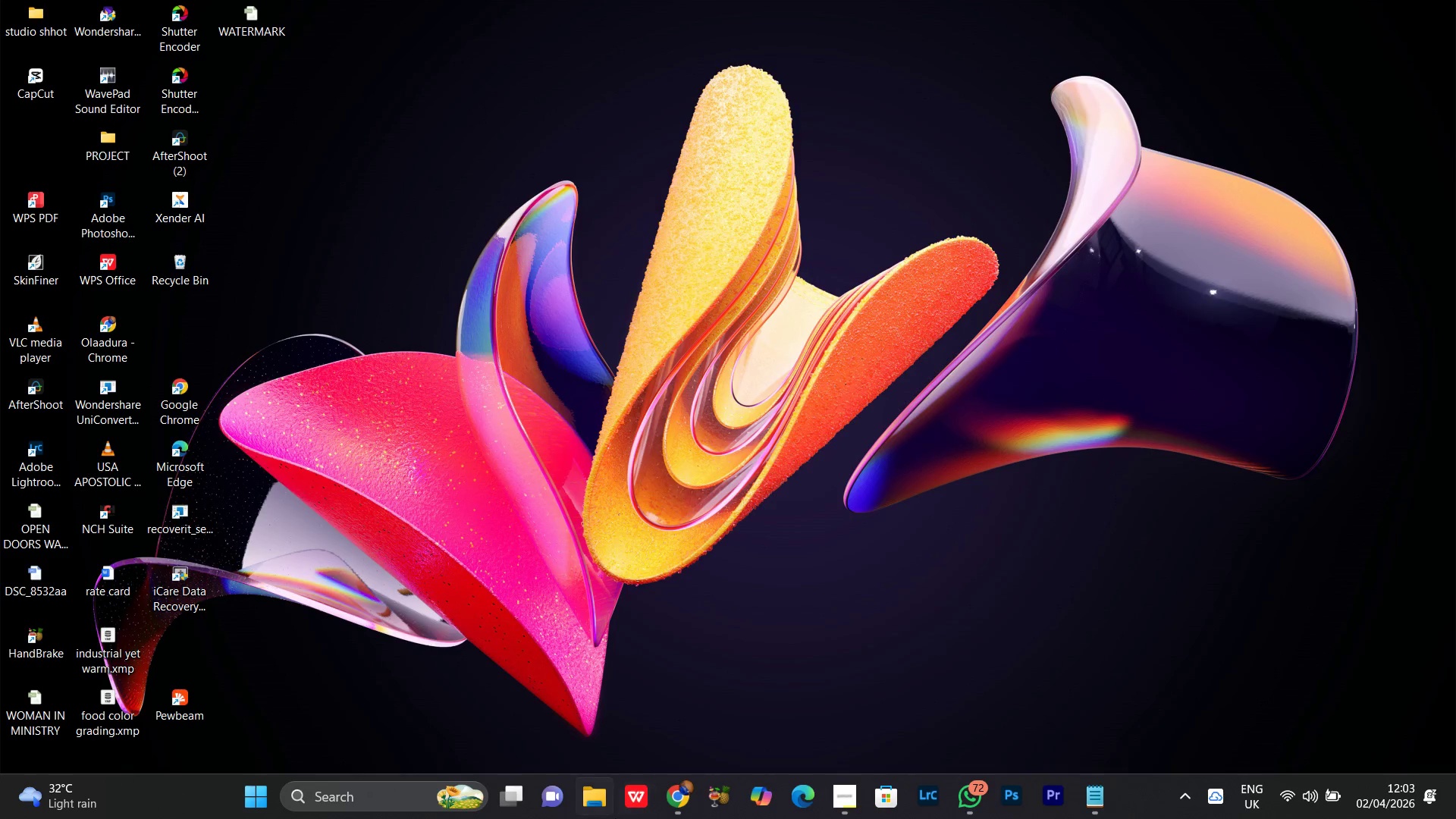 
scroll: coordinate [213, 435], scroll_direction: up, amount: 11.0
 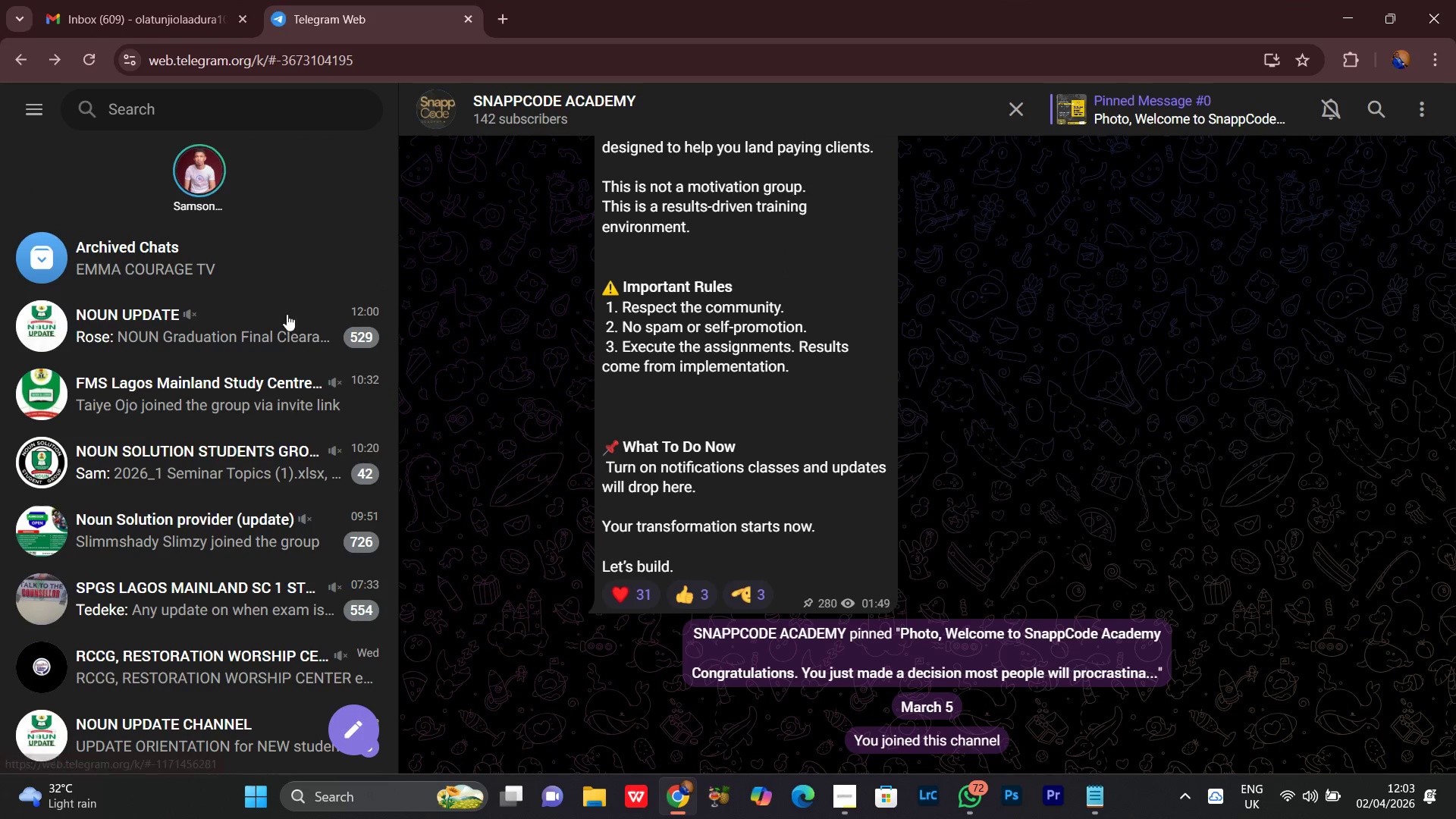 
scroll: coordinate [112, 507], scroll_direction: down, amount: 2.0
 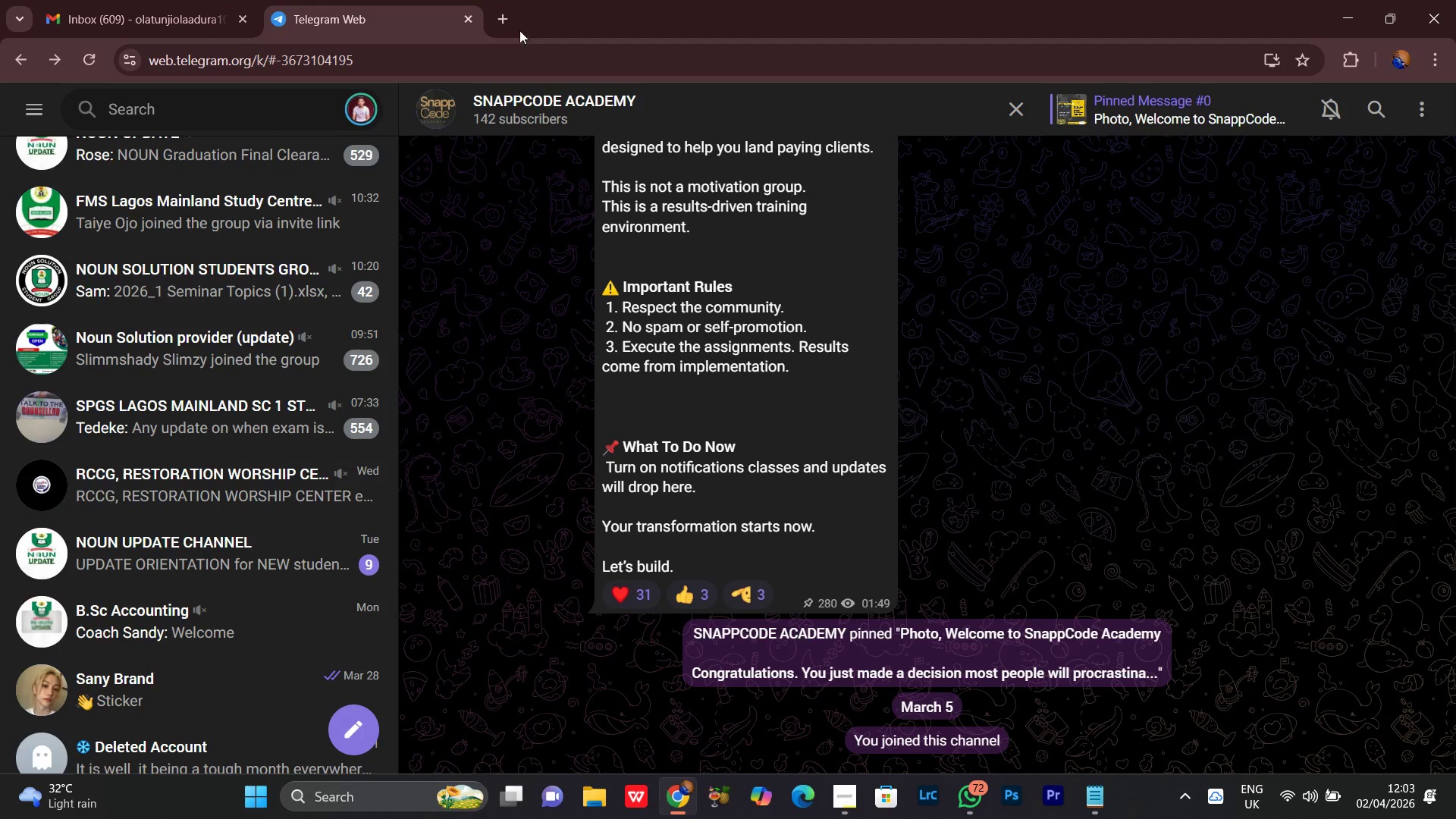 
left_click([509, 25])
 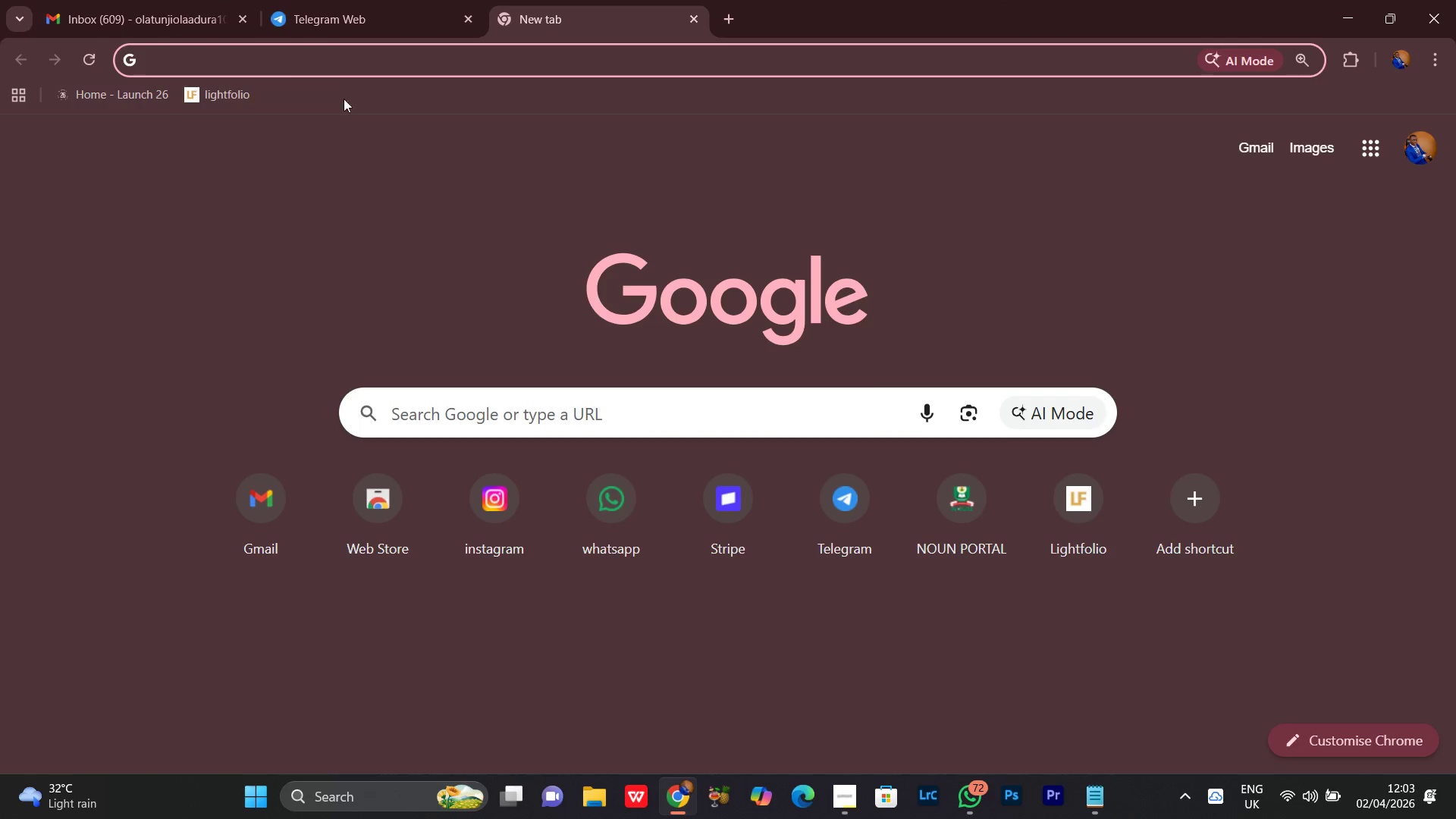 
key(U)
 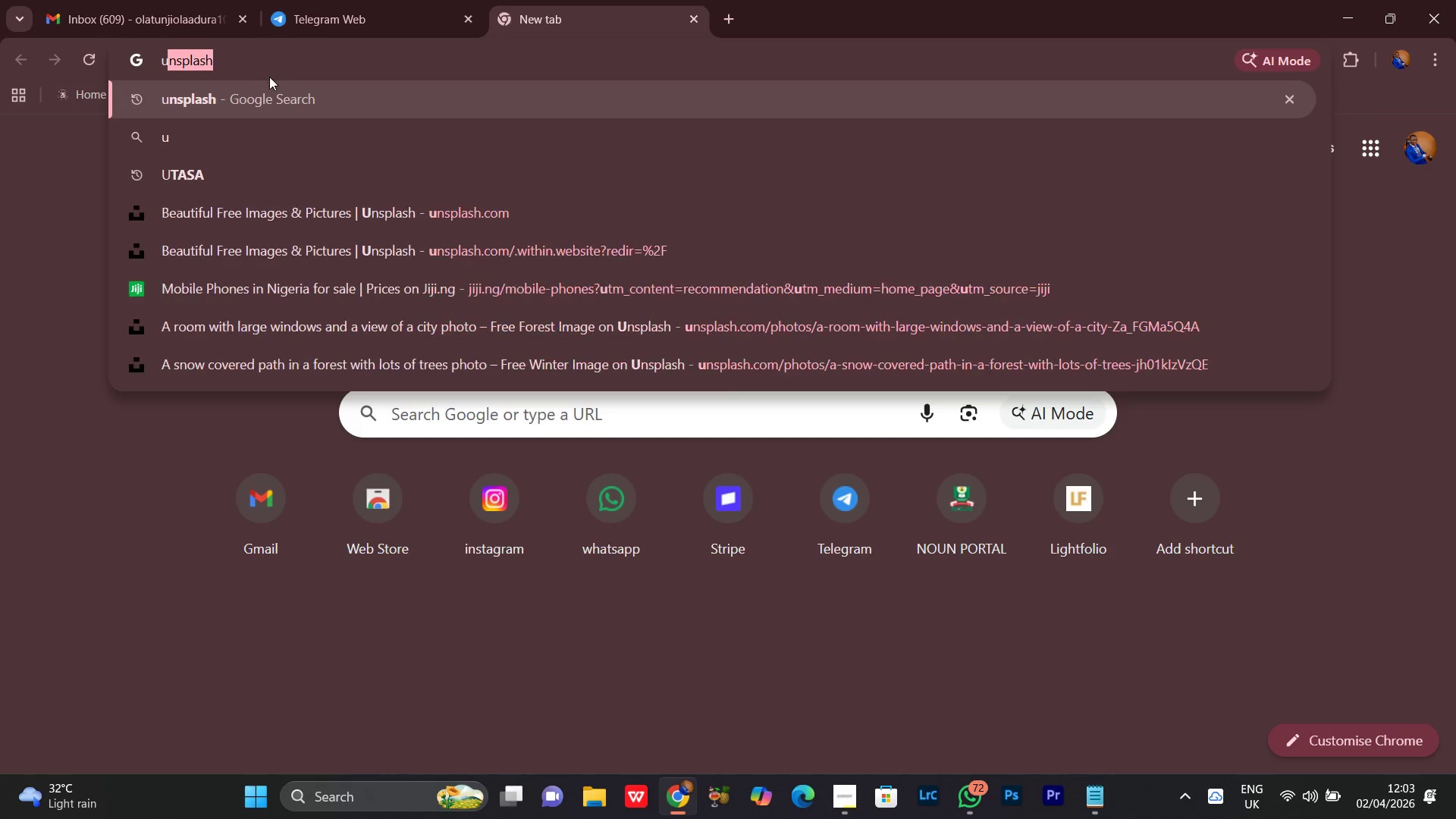 
key(N)
 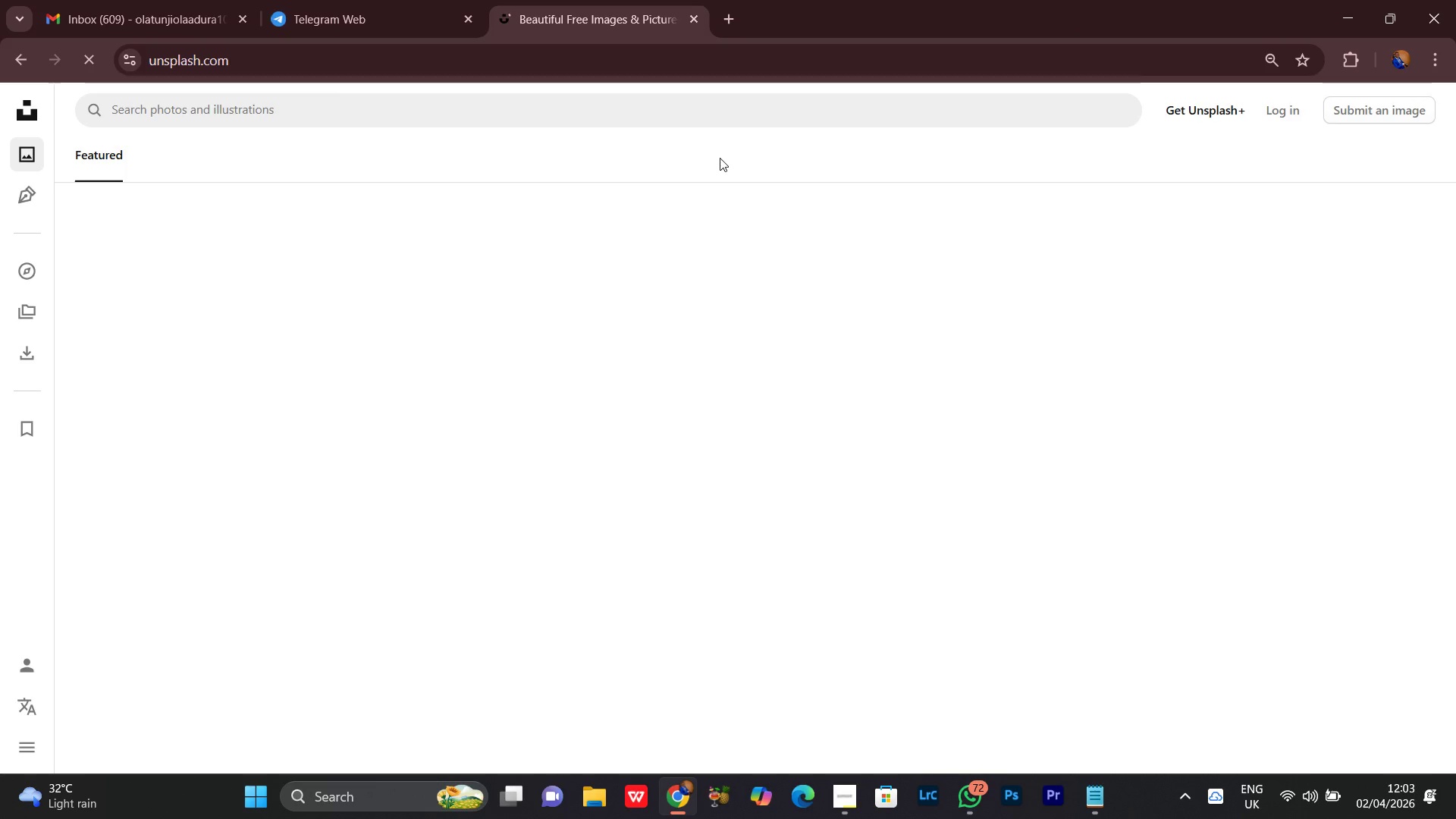 
left_click([419, 111])
 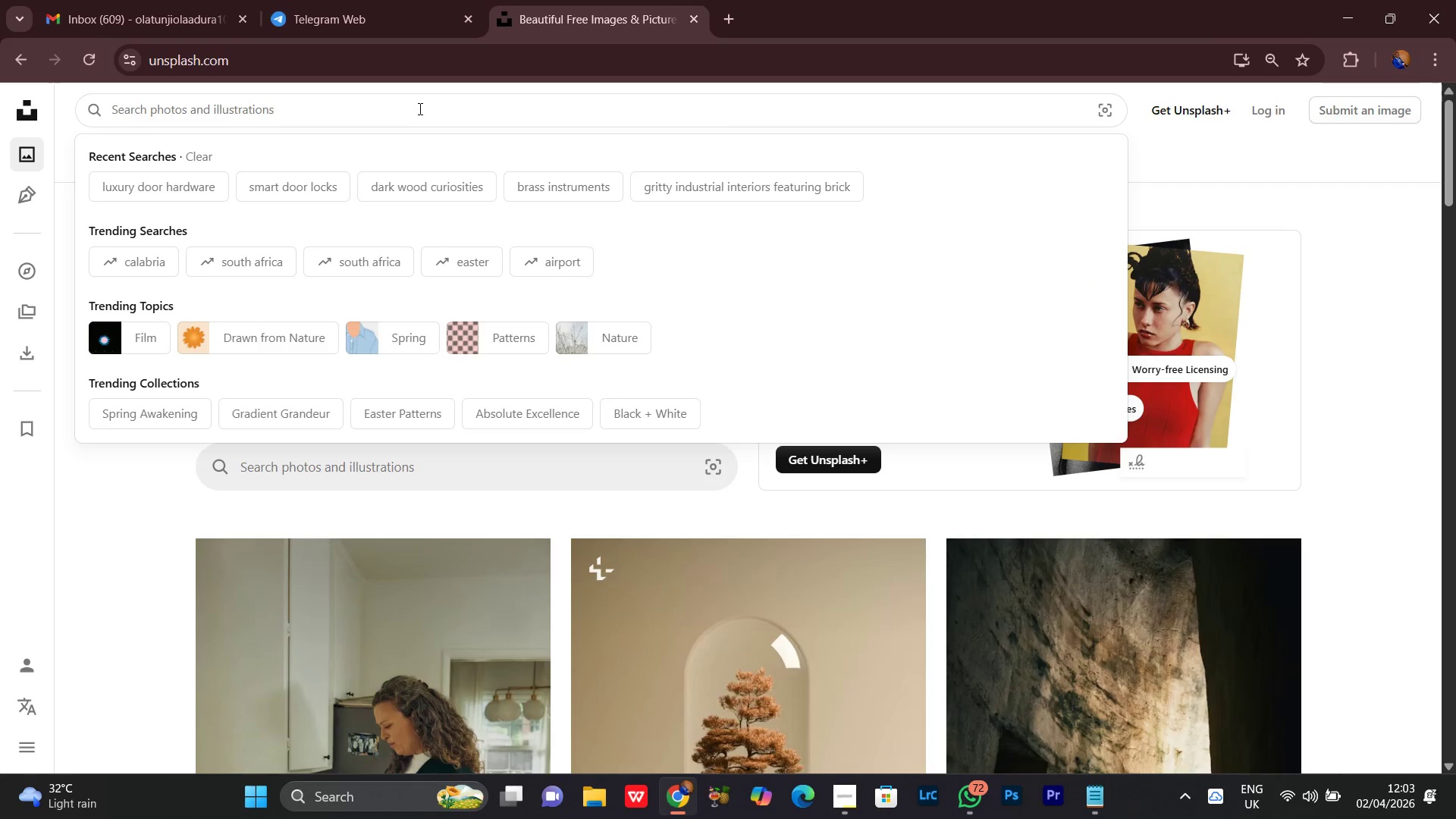 
key(Control+V)
 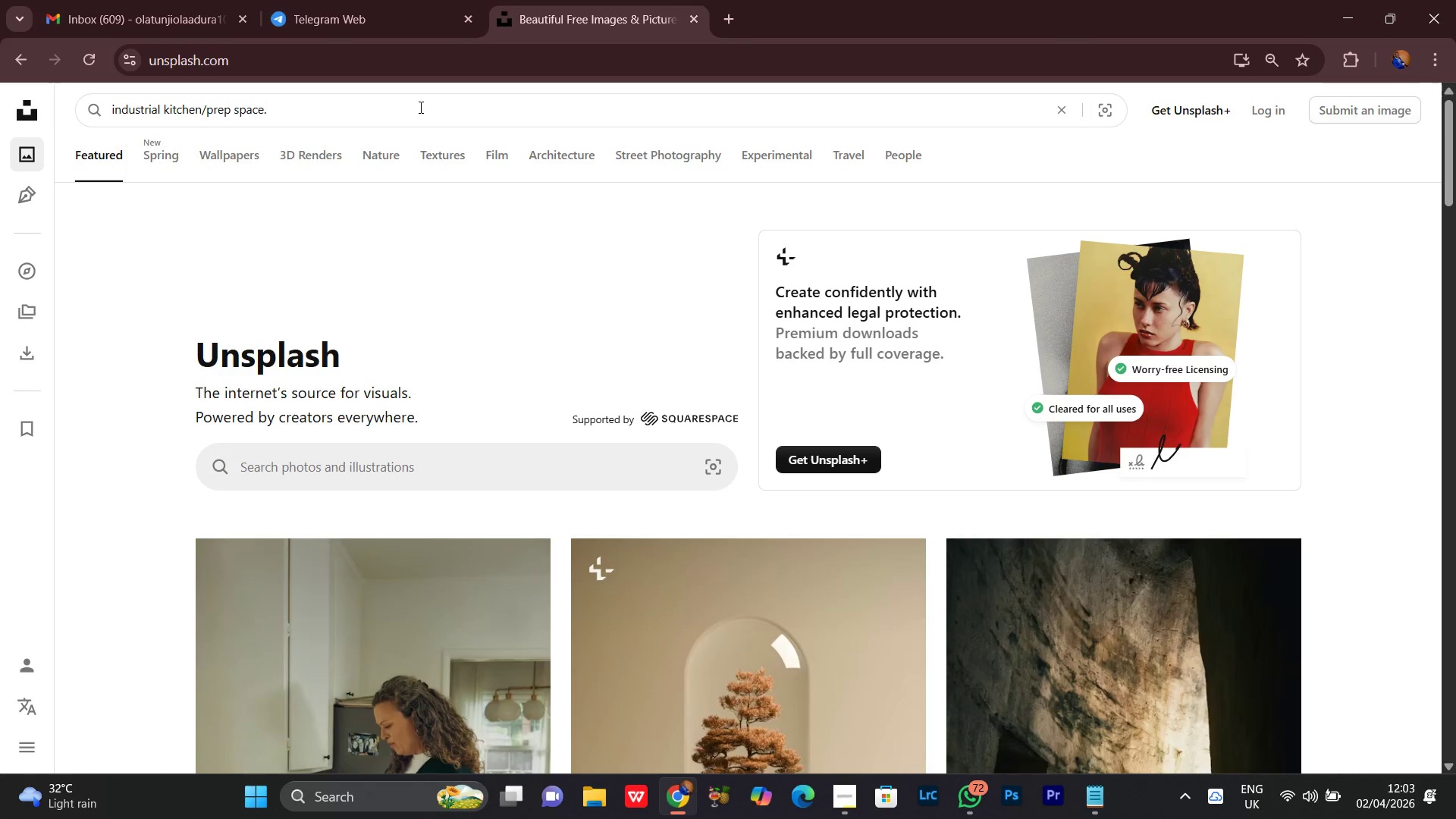 
key(Enter)
 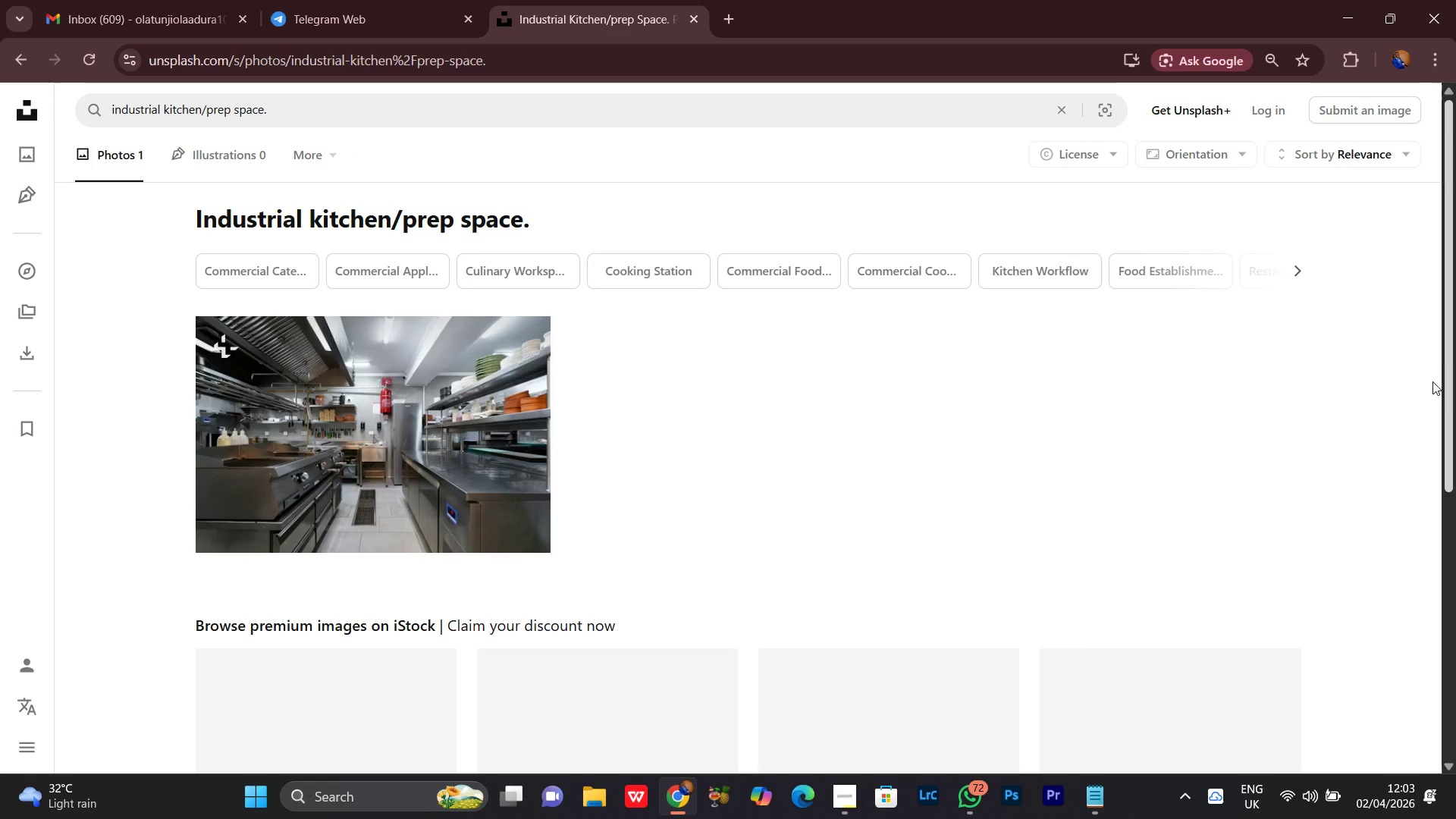 
scroll: coordinate [1427, 390], scroll_direction: up, amount: 1.0
 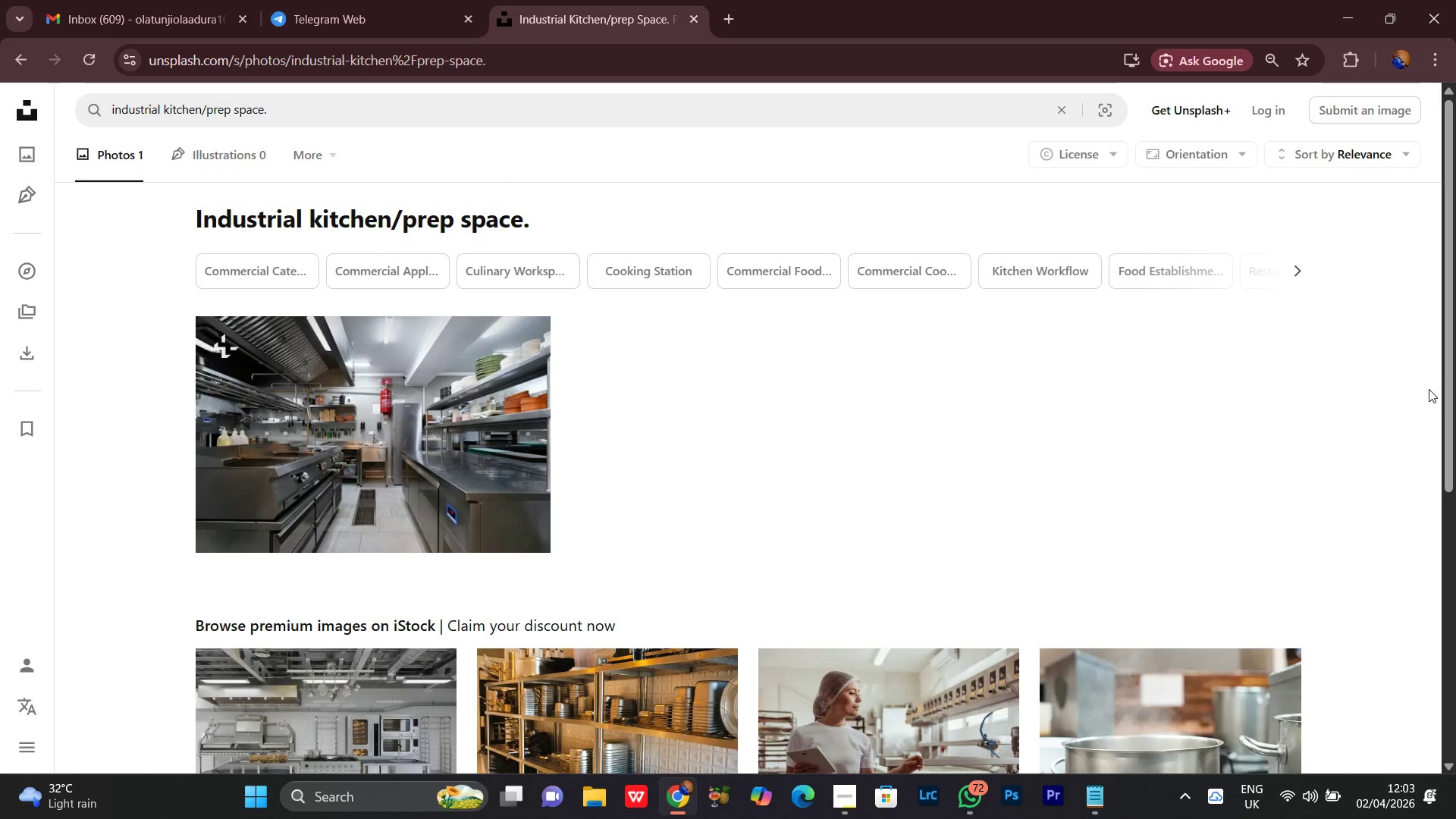 
scroll: coordinate [1429, 390], scroll_direction: down, amount: 5.0
 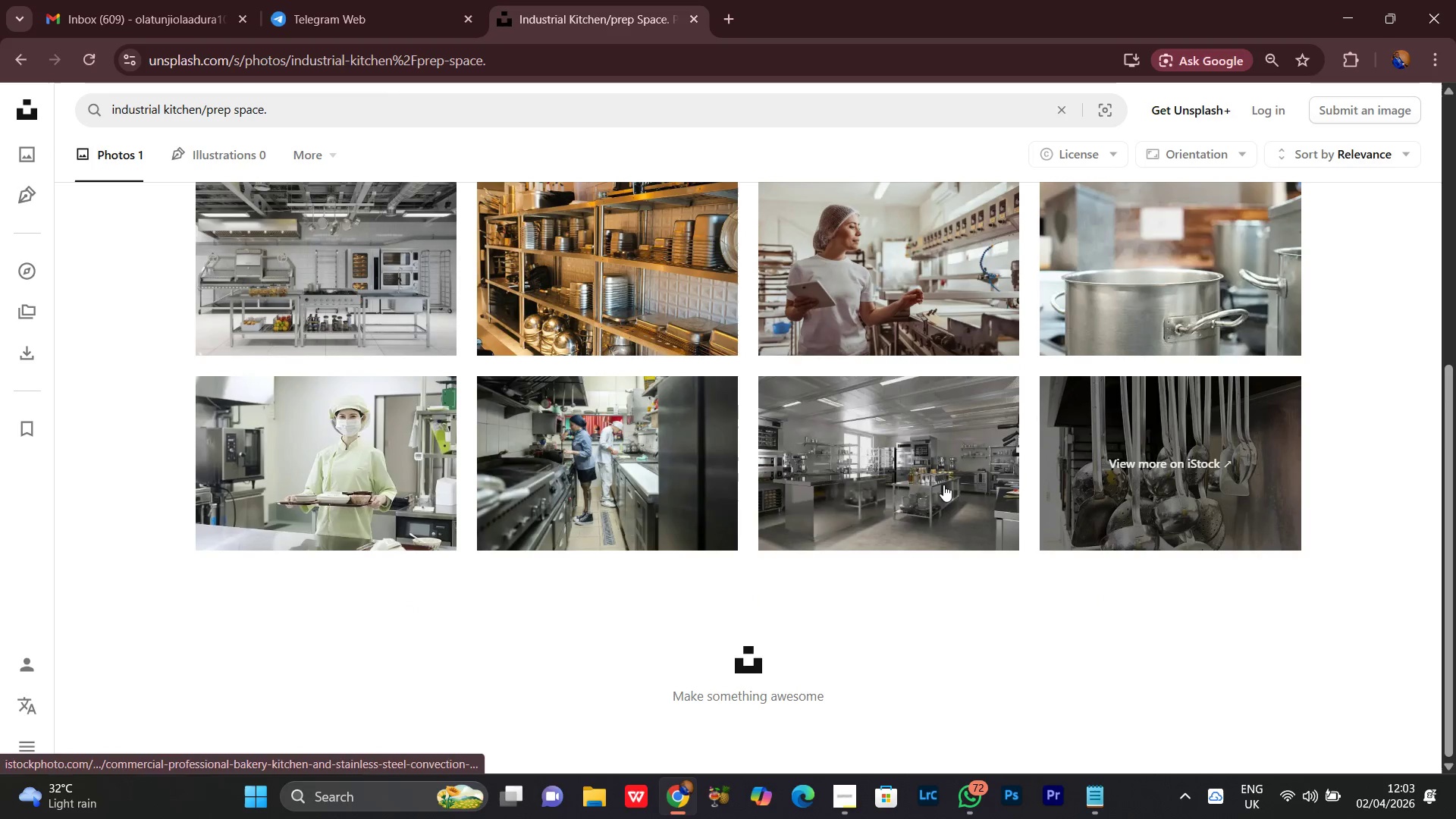 
scroll: coordinate [951, 624], scroll_direction: up, amount: 2.0
 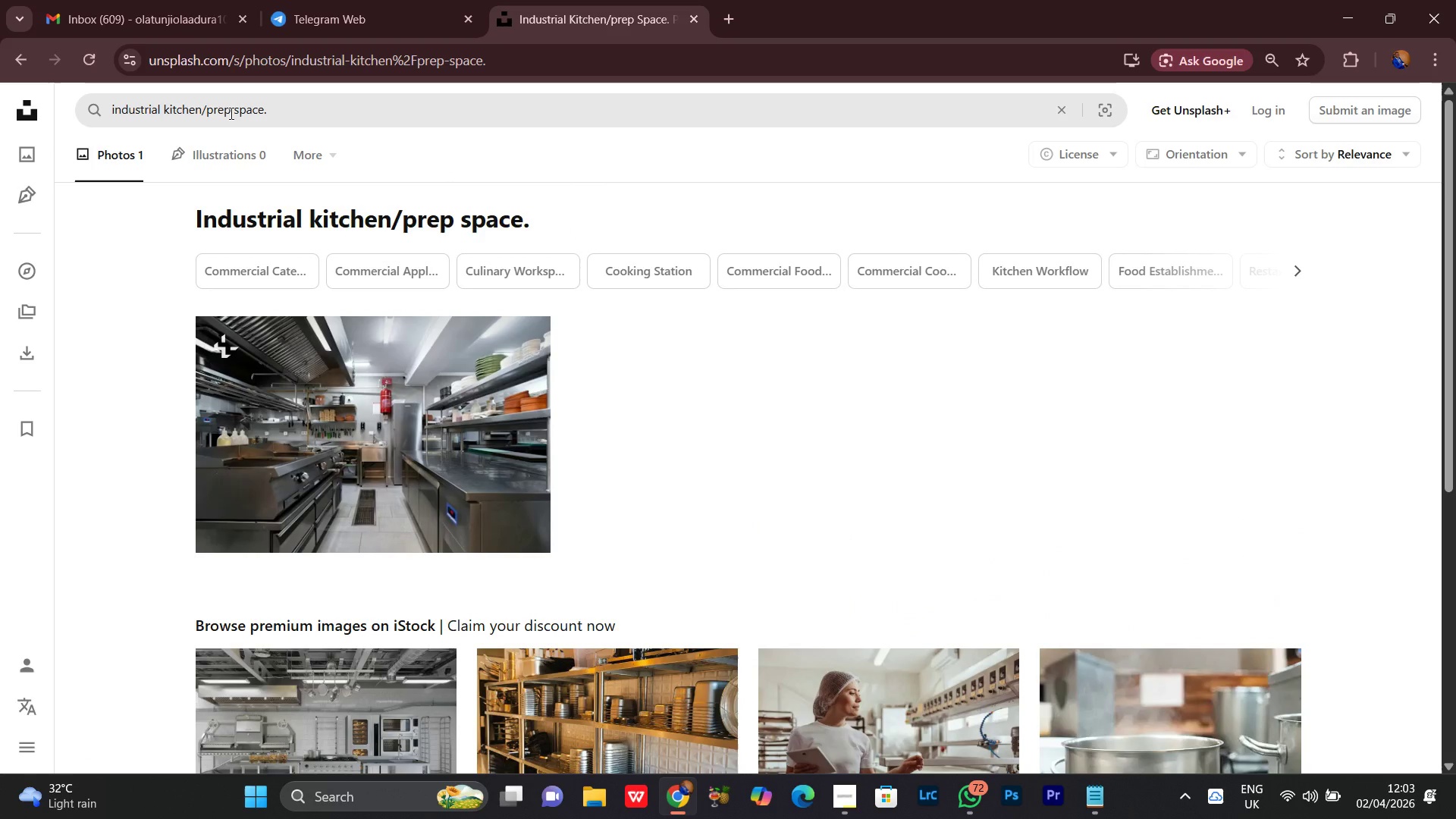 
left_click_drag(start_coordinate=[230, 113], to_coordinate=[203, 107])
 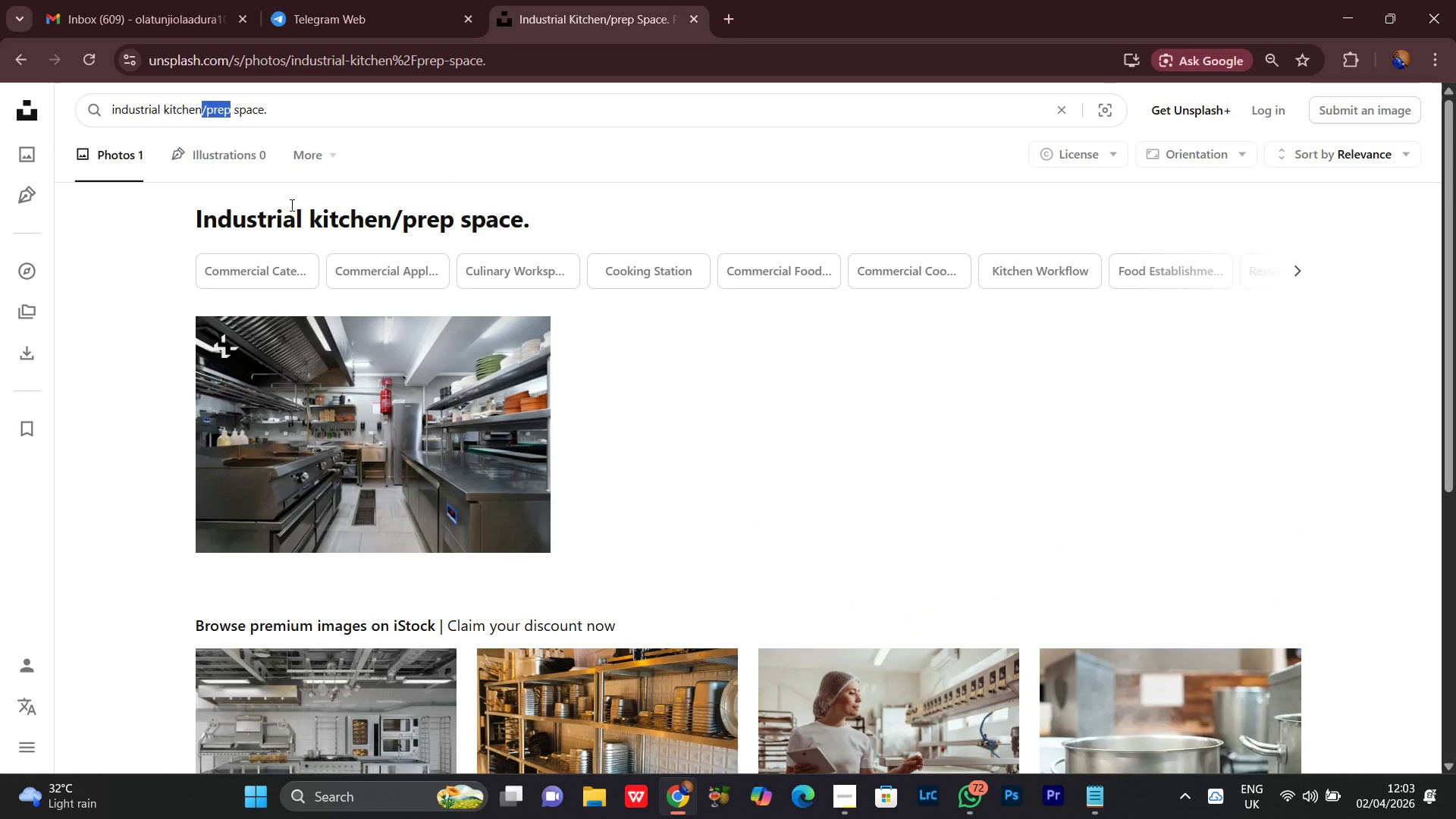 
key(Backspace)
 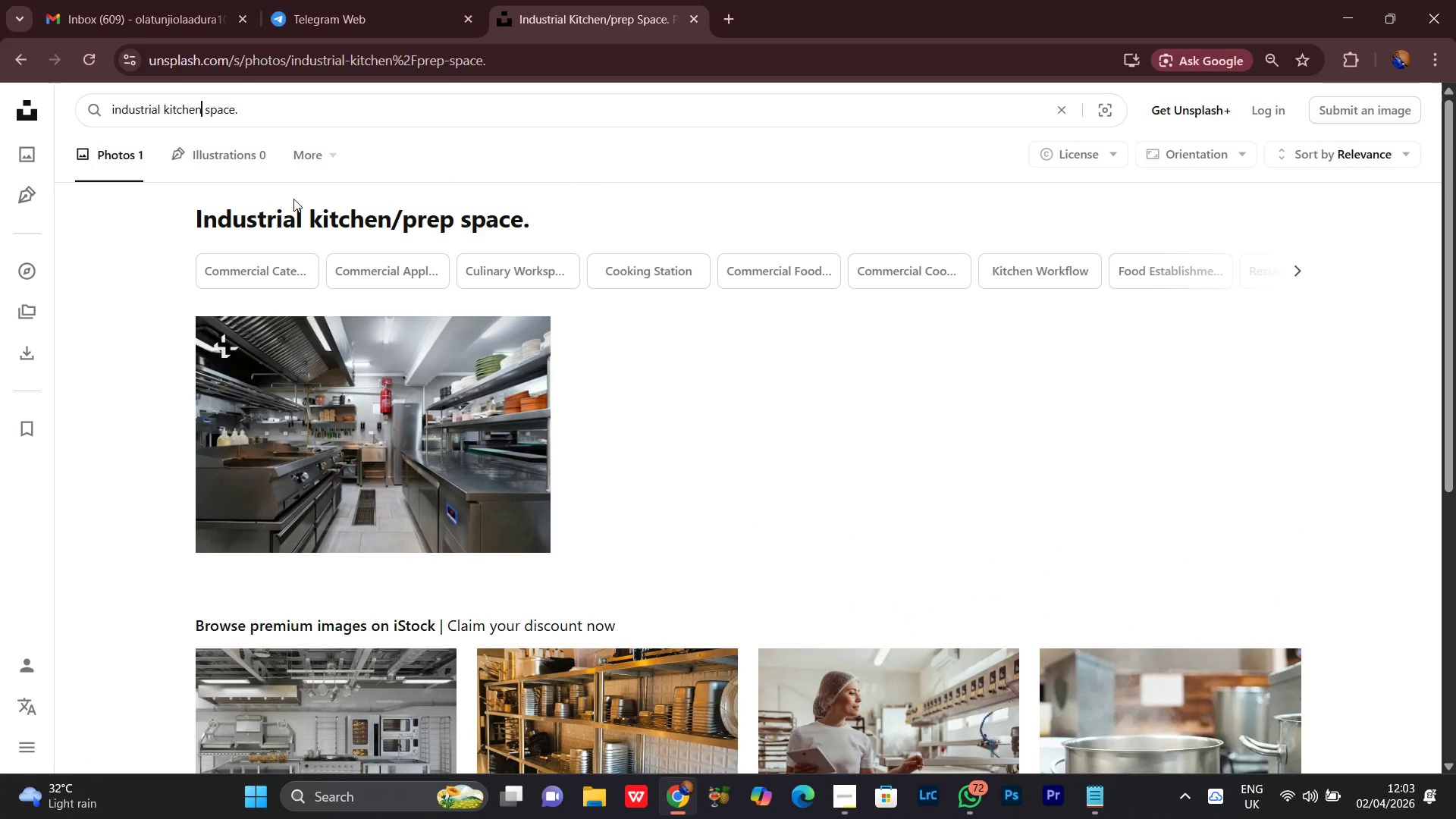 
key(Enter)
 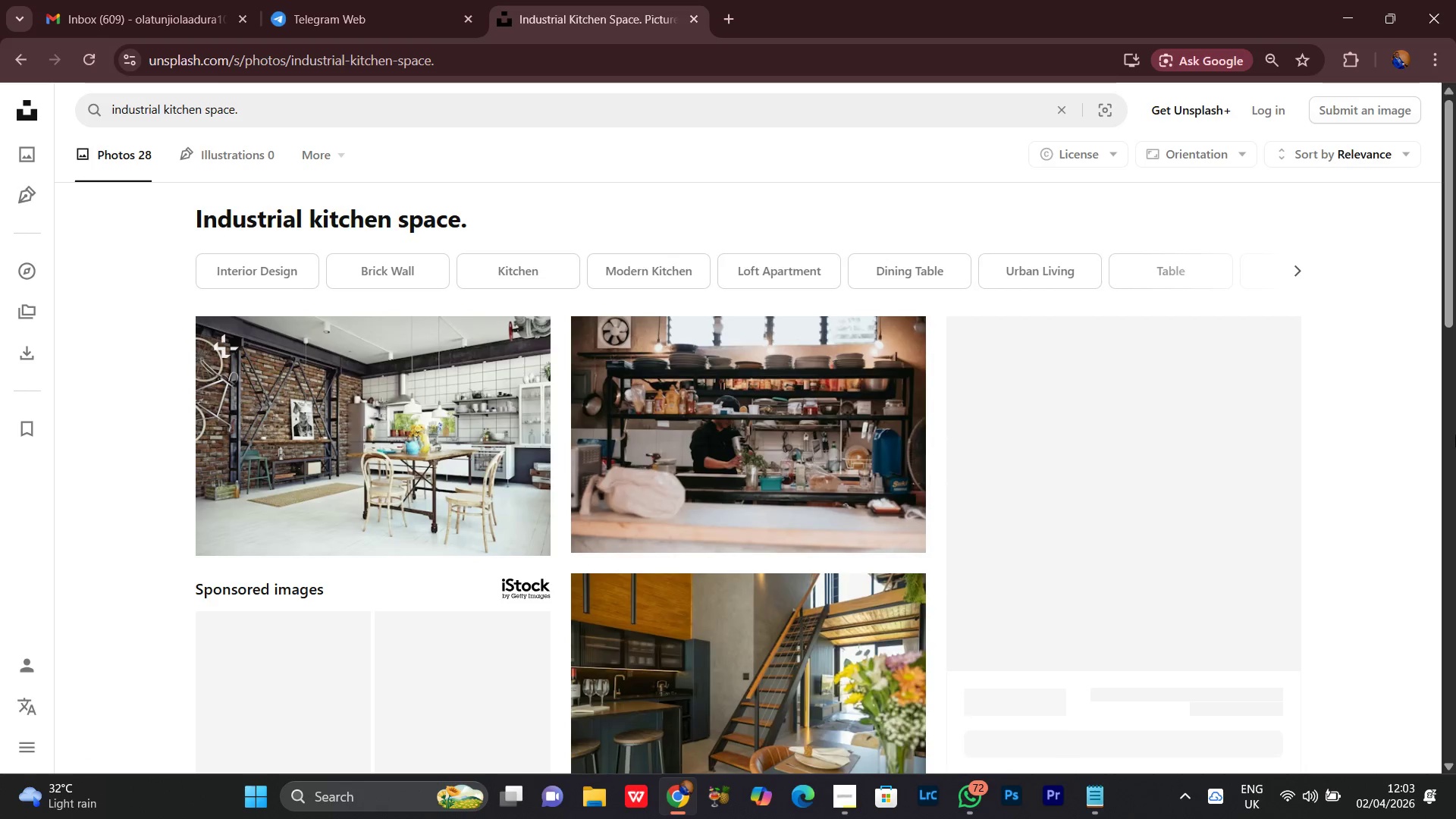 
scroll: coordinate [1454, 436], scroll_direction: down, amount: 13.0
 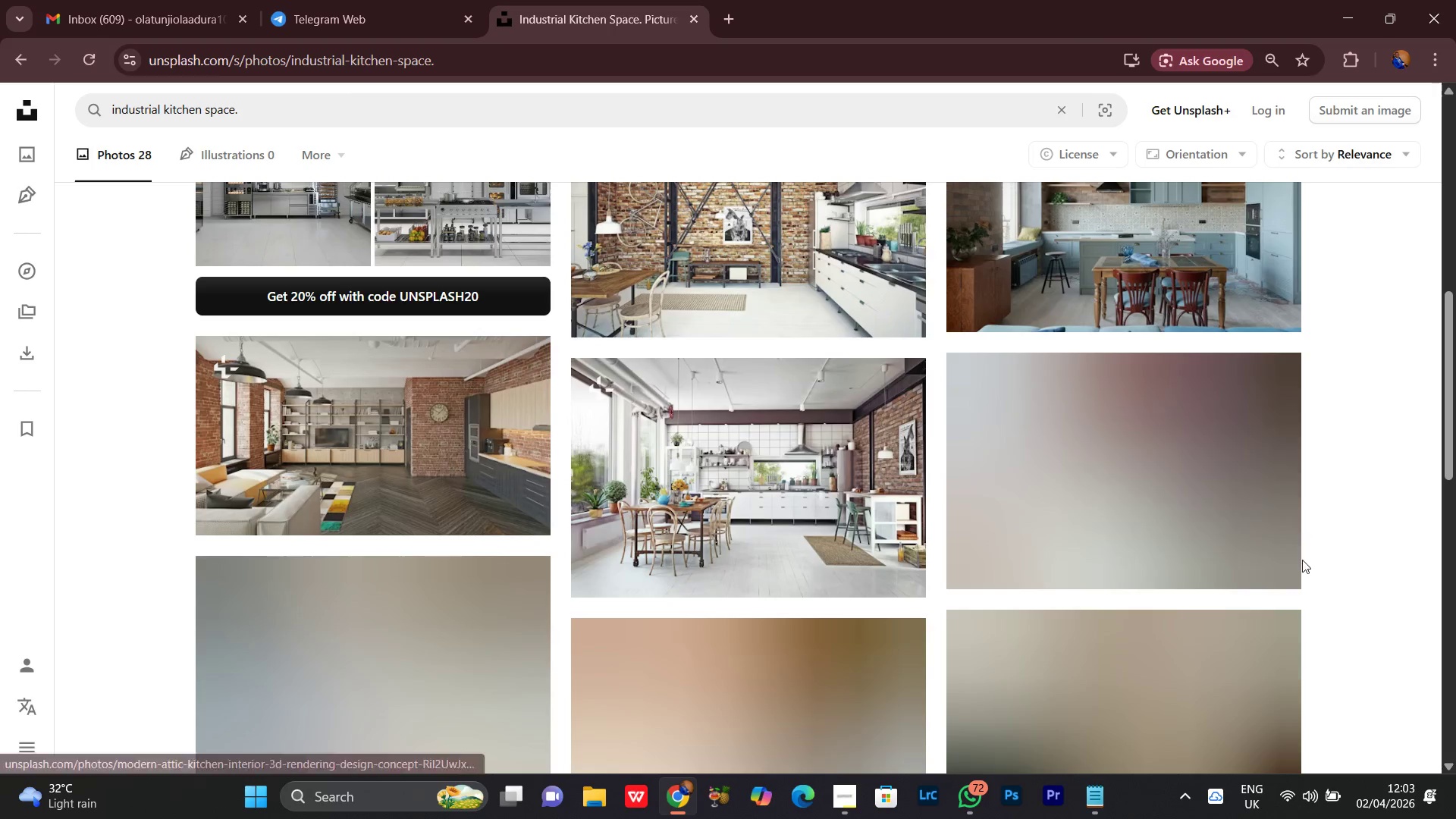 
wait(6.28)
 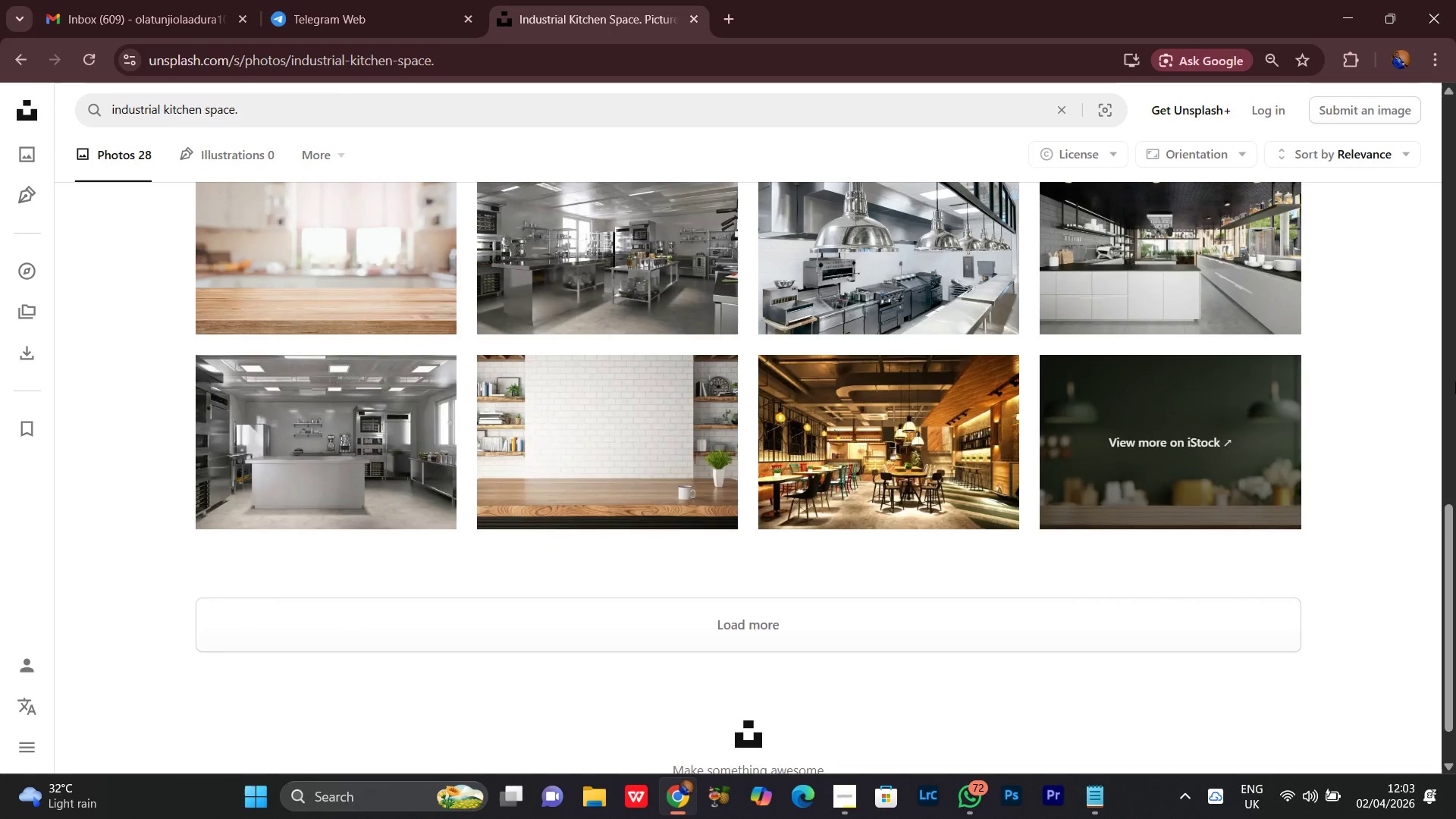 
scroll: coordinate [1417, 463], scroll_direction: down, amount: 3.0
 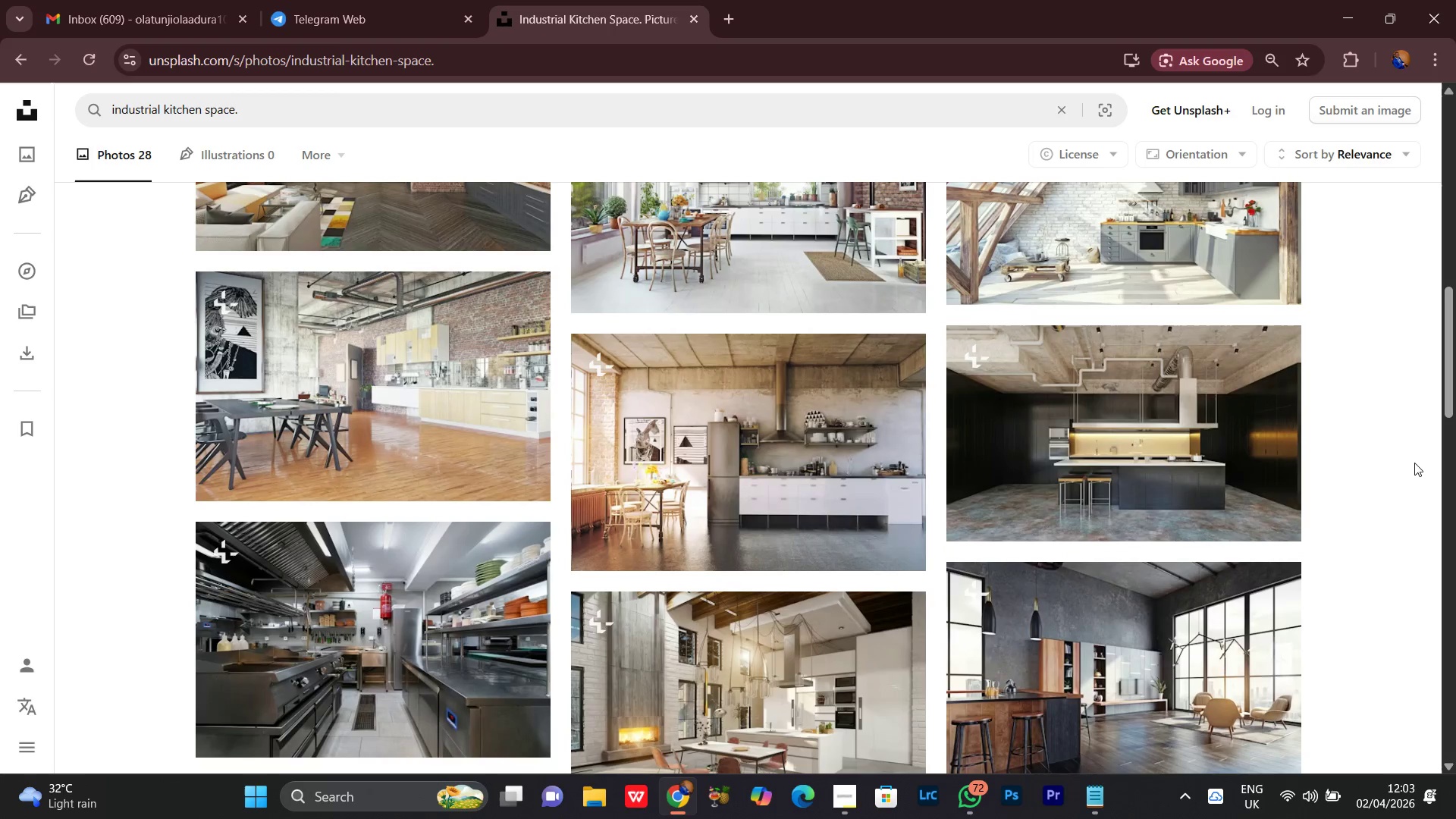 
scroll: coordinate [1410, 458], scroll_direction: up, amount: 12.0
 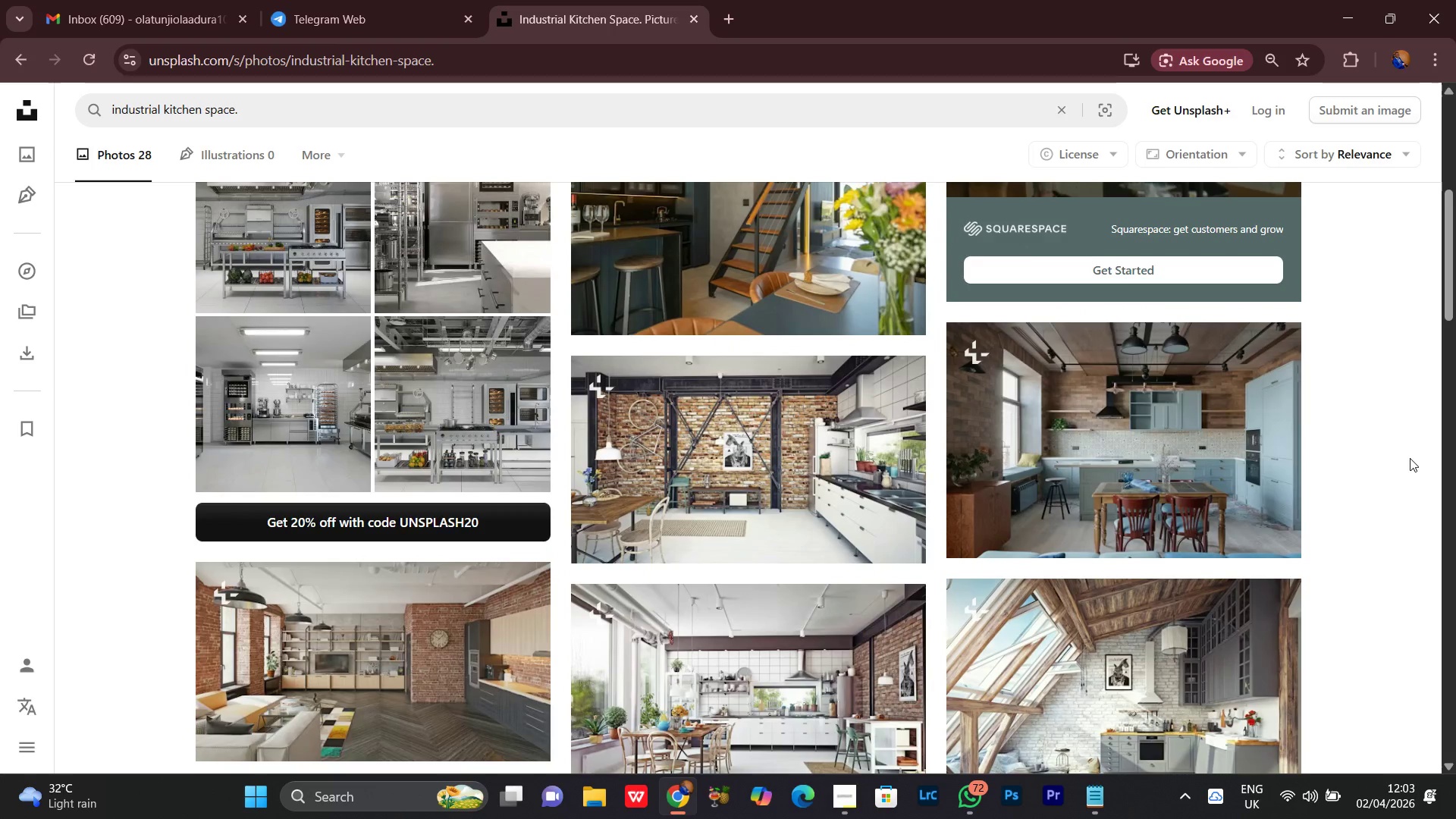 
scroll: coordinate [1454, 389], scroll_direction: down, amount: 11.0
 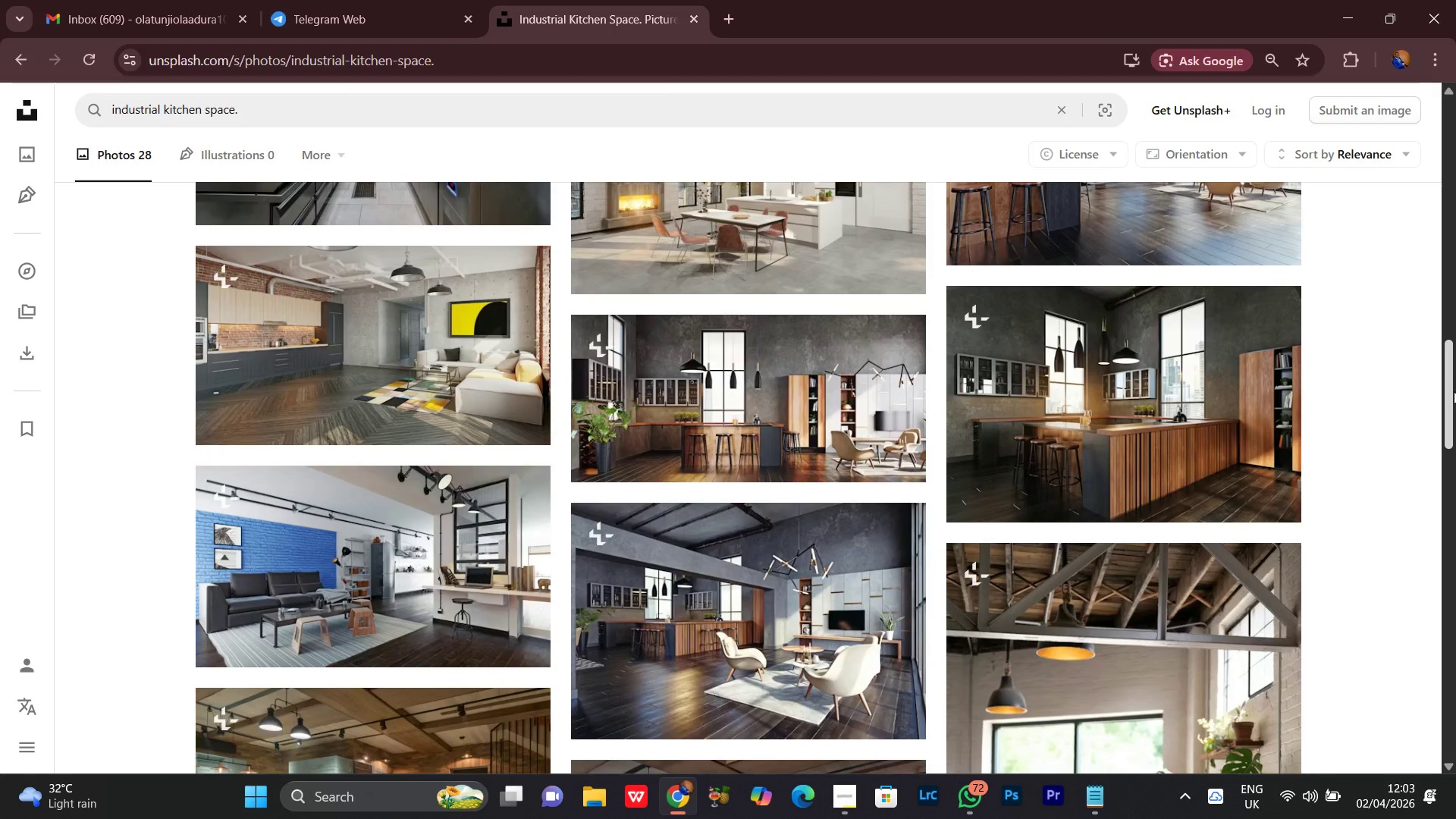 
wait(6.78)
 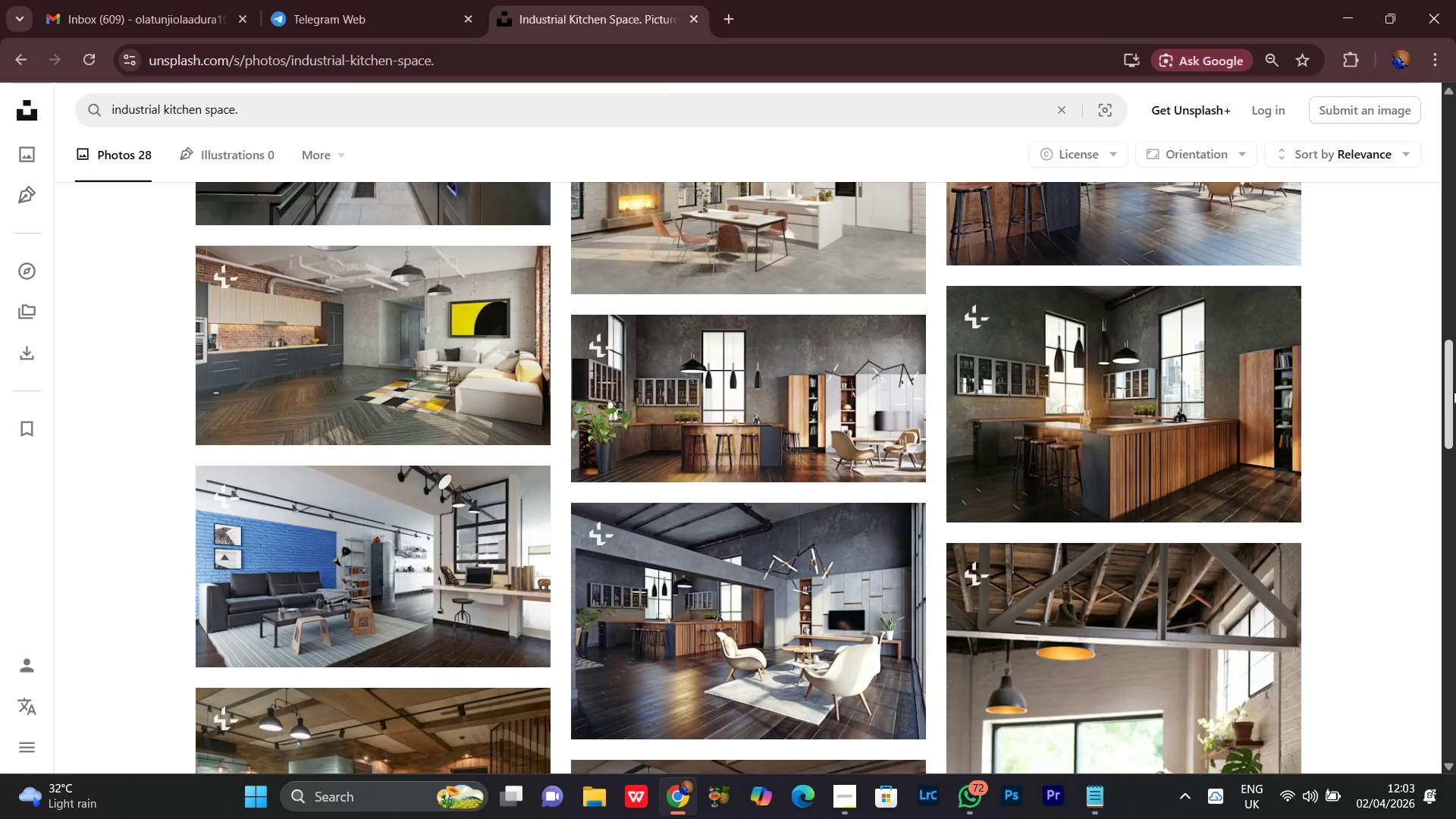 
scroll: coordinate [1276, 441], scroll_direction: down, amount: 7.0
 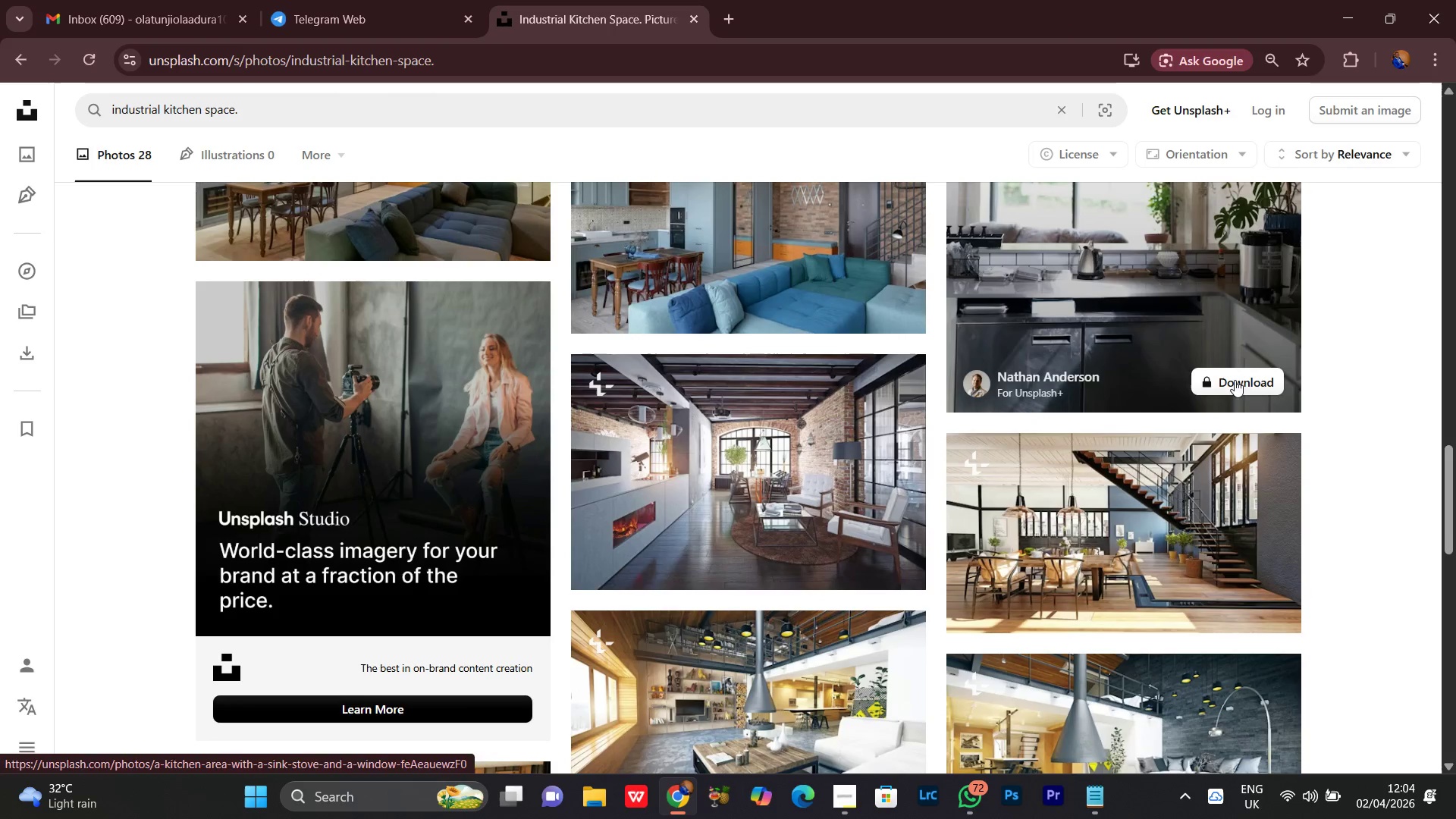 
scroll: coordinate [1257, 375], scroll_direction: none, amount: 0.0
 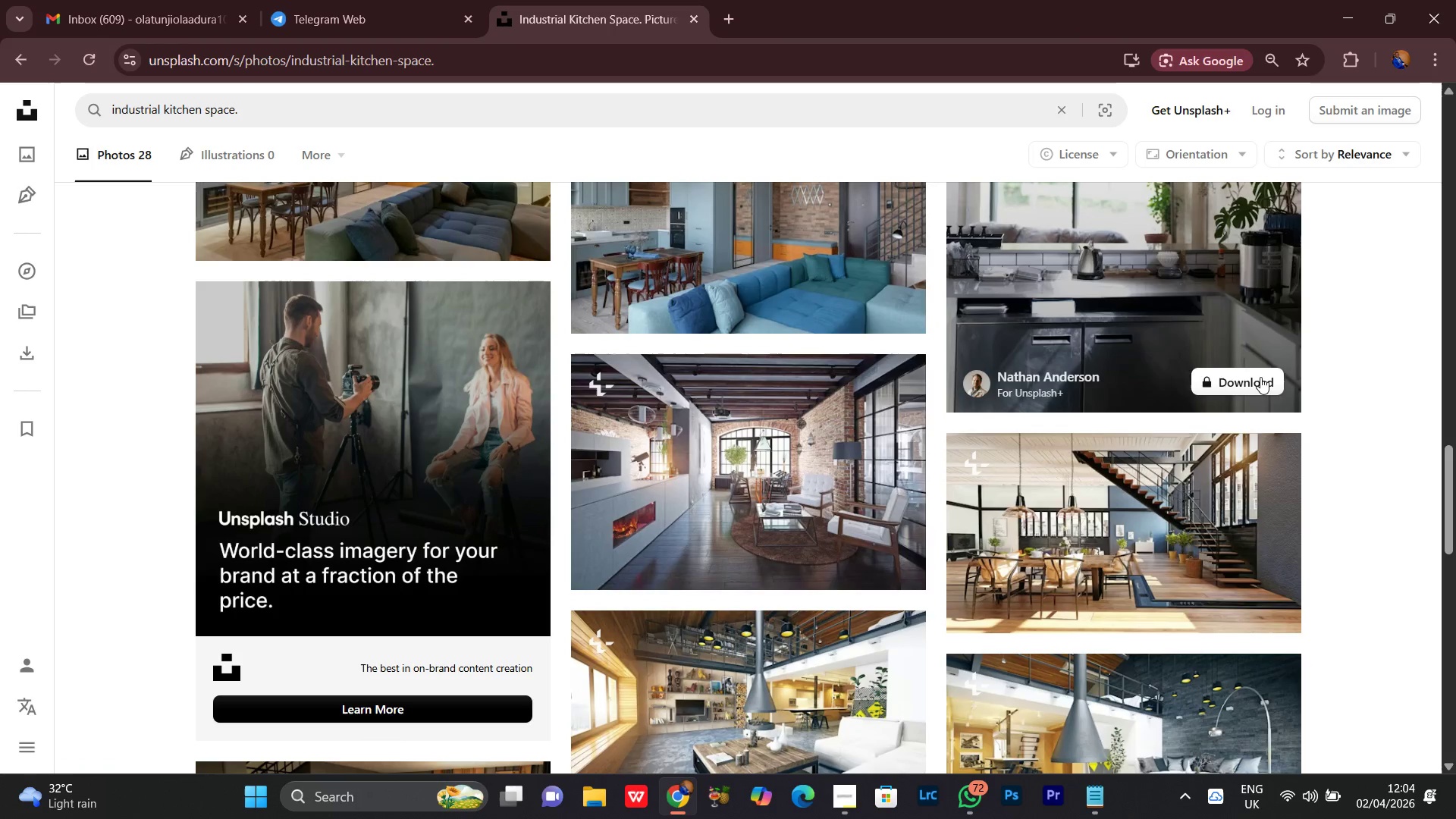 
scroll: coordinate [988, 592], scroll_direction: down, amount: 16.0
 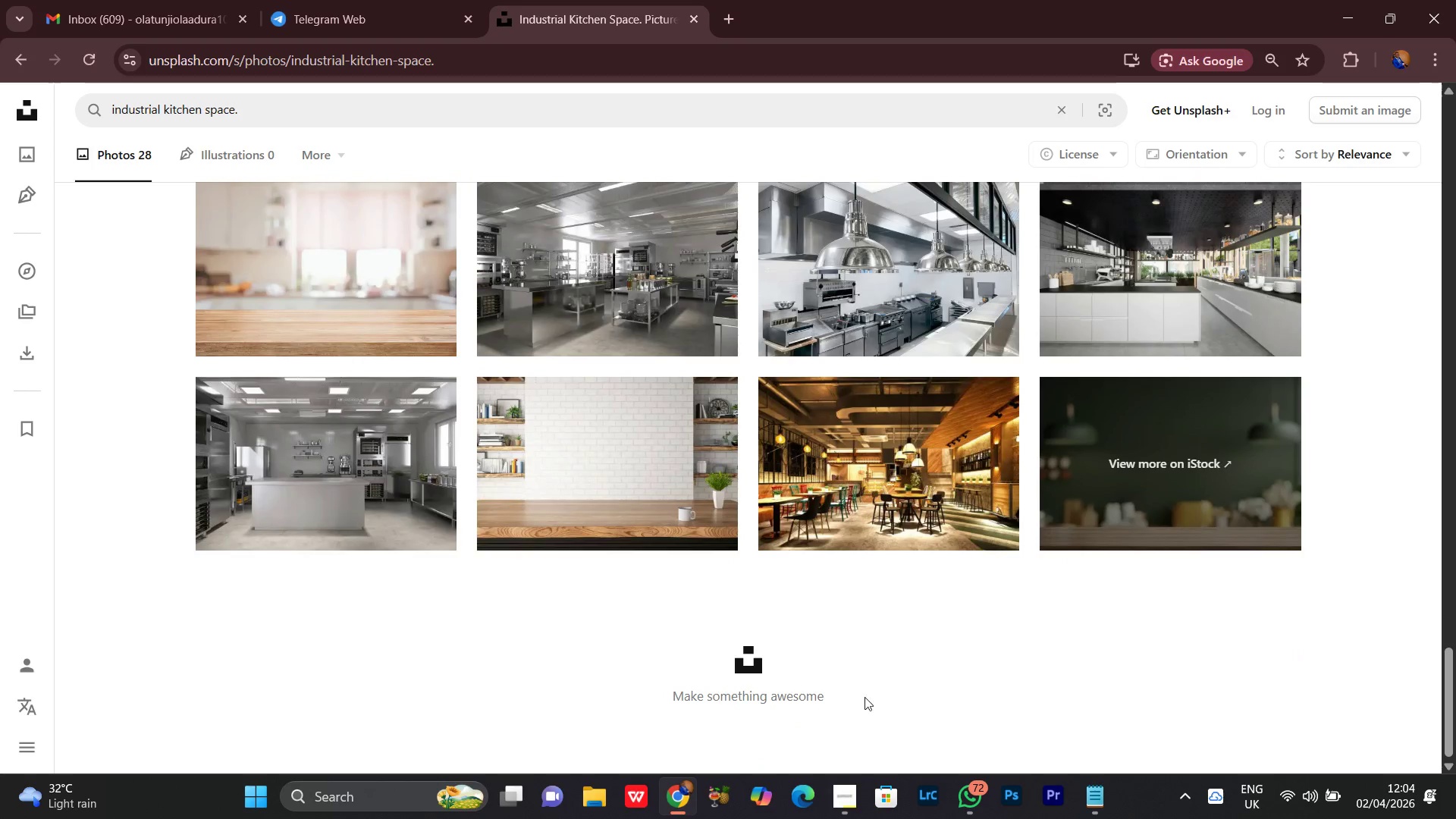 
scroll: coordinate [749, 551], scroll_direction: up, amount: 43.0
 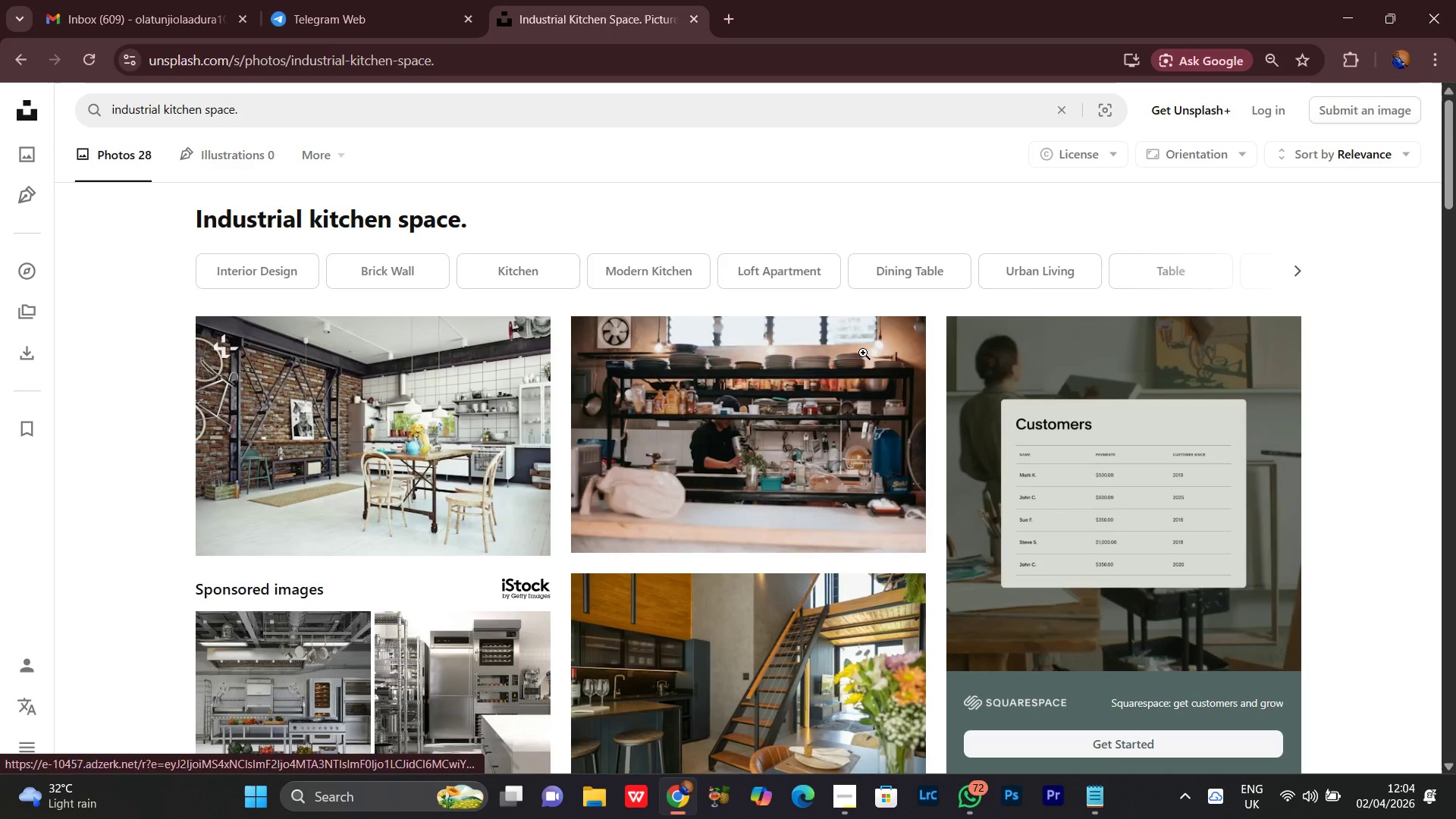 
scroll: coordinate [1078, 517], scroll_direction: none, amount: 0.0
 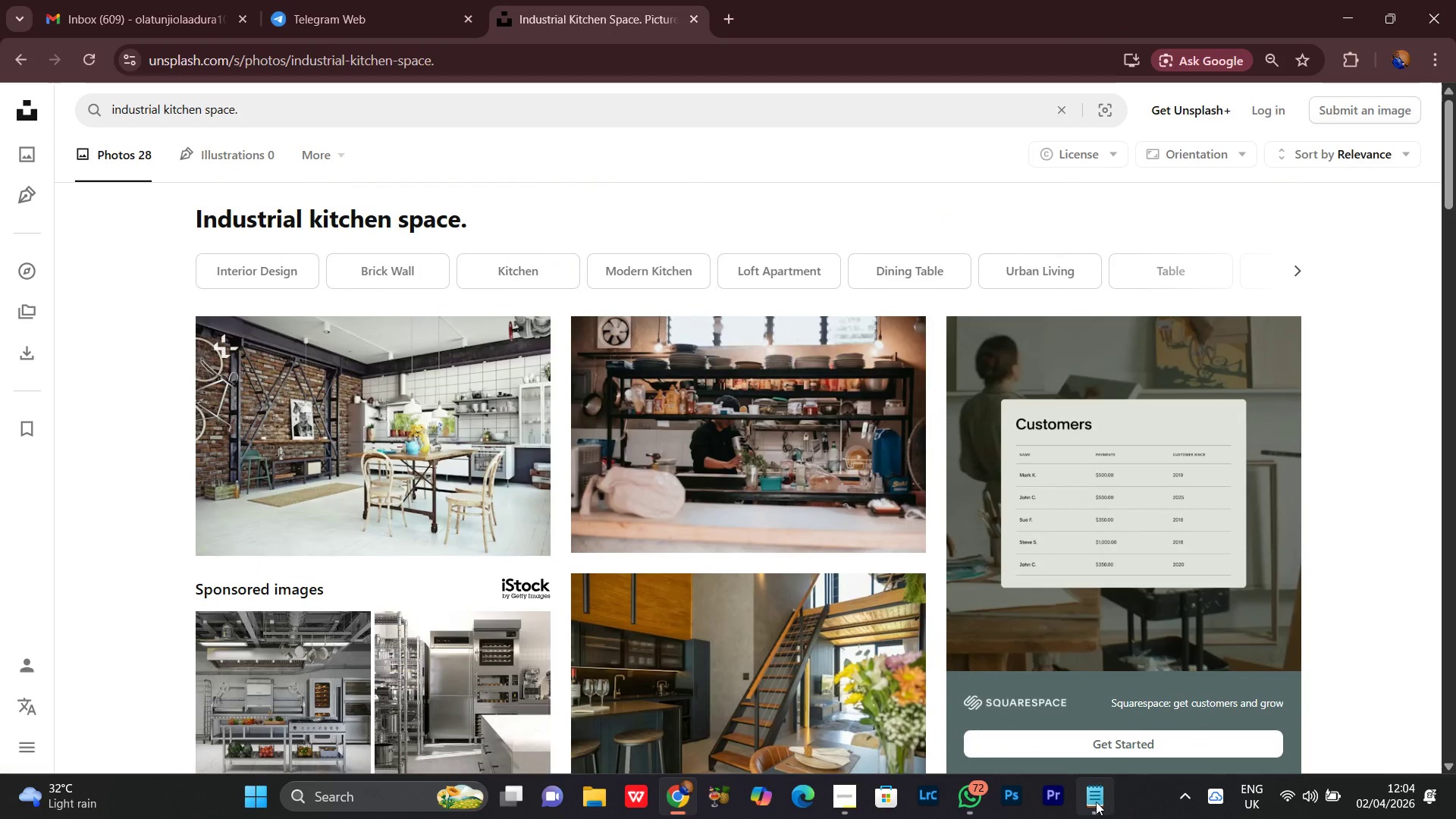 
left_click([1095, 802])
 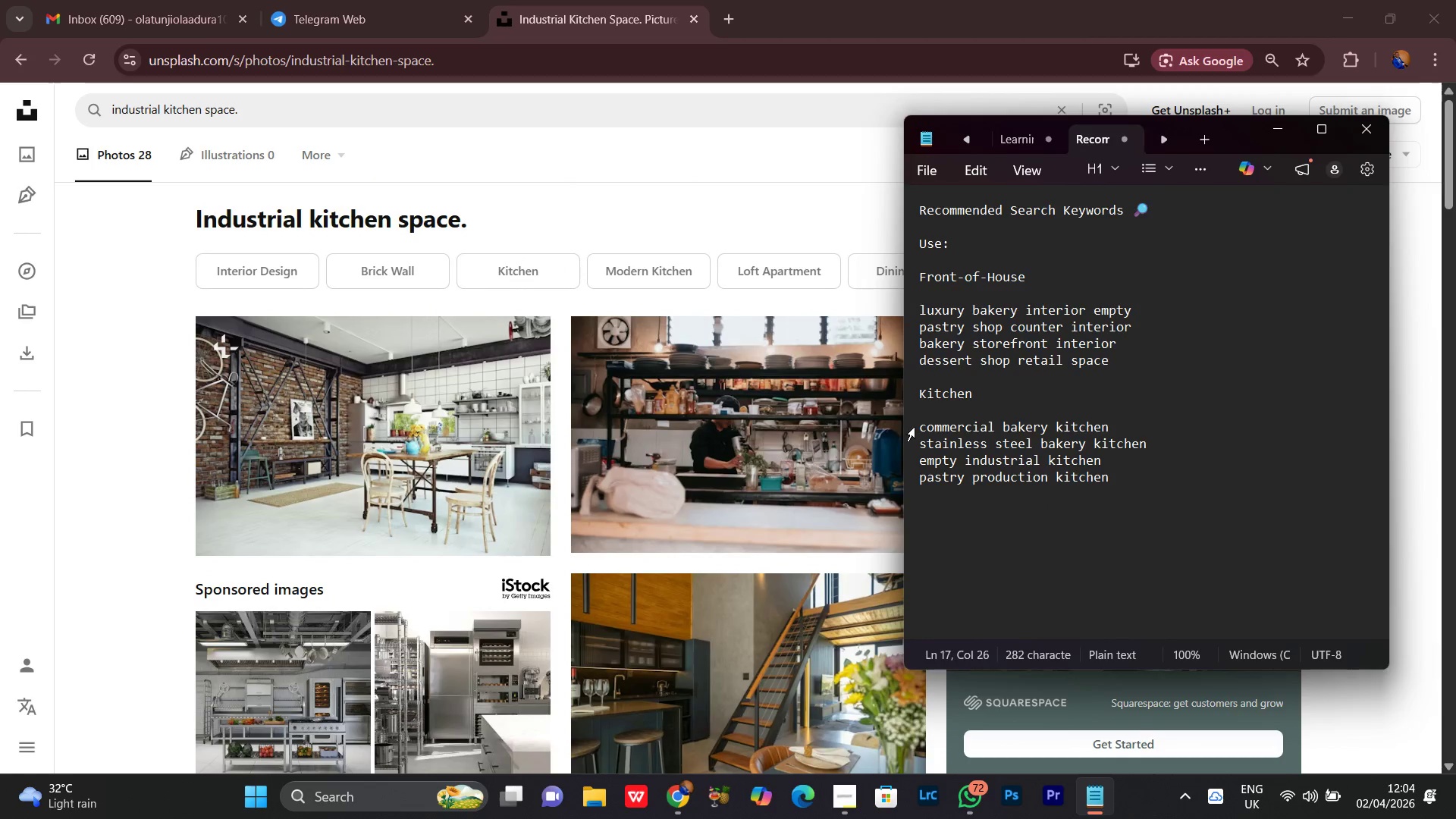 
left_click_drag(start_coordinate=[923, 425], to_coordinate=[1163, 423])
 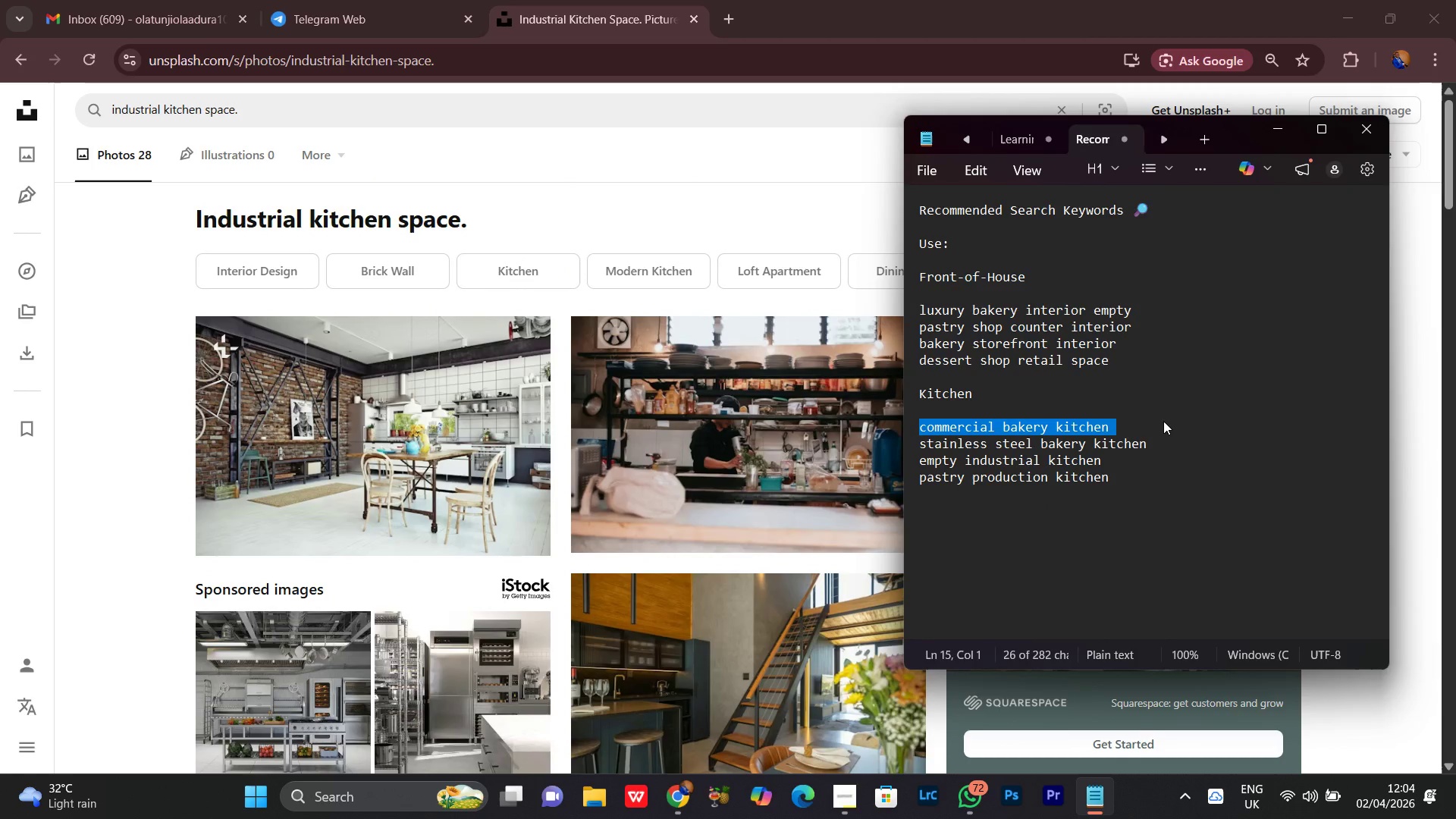 
key(Control+C)
 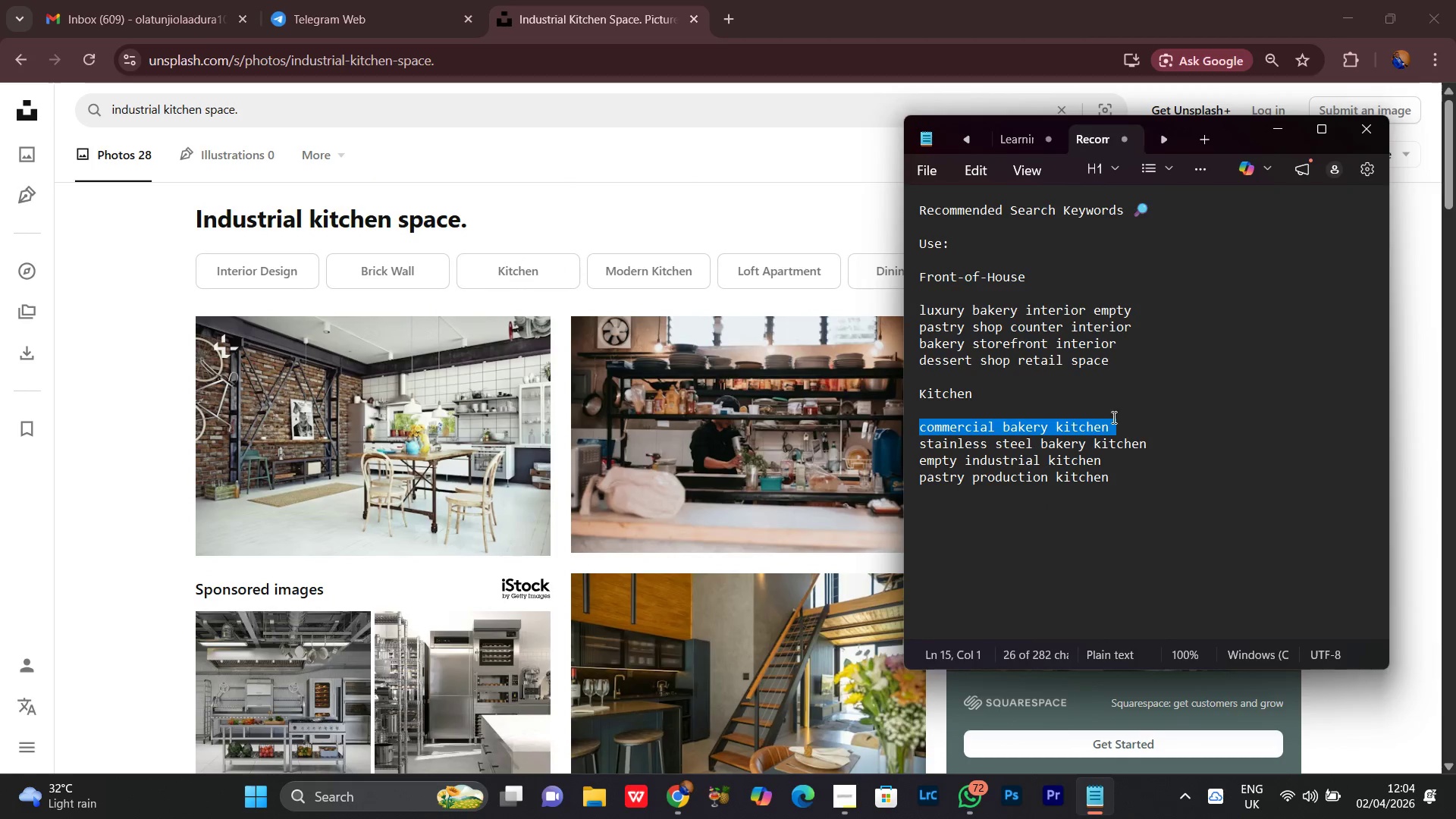 
key(Control+C)
 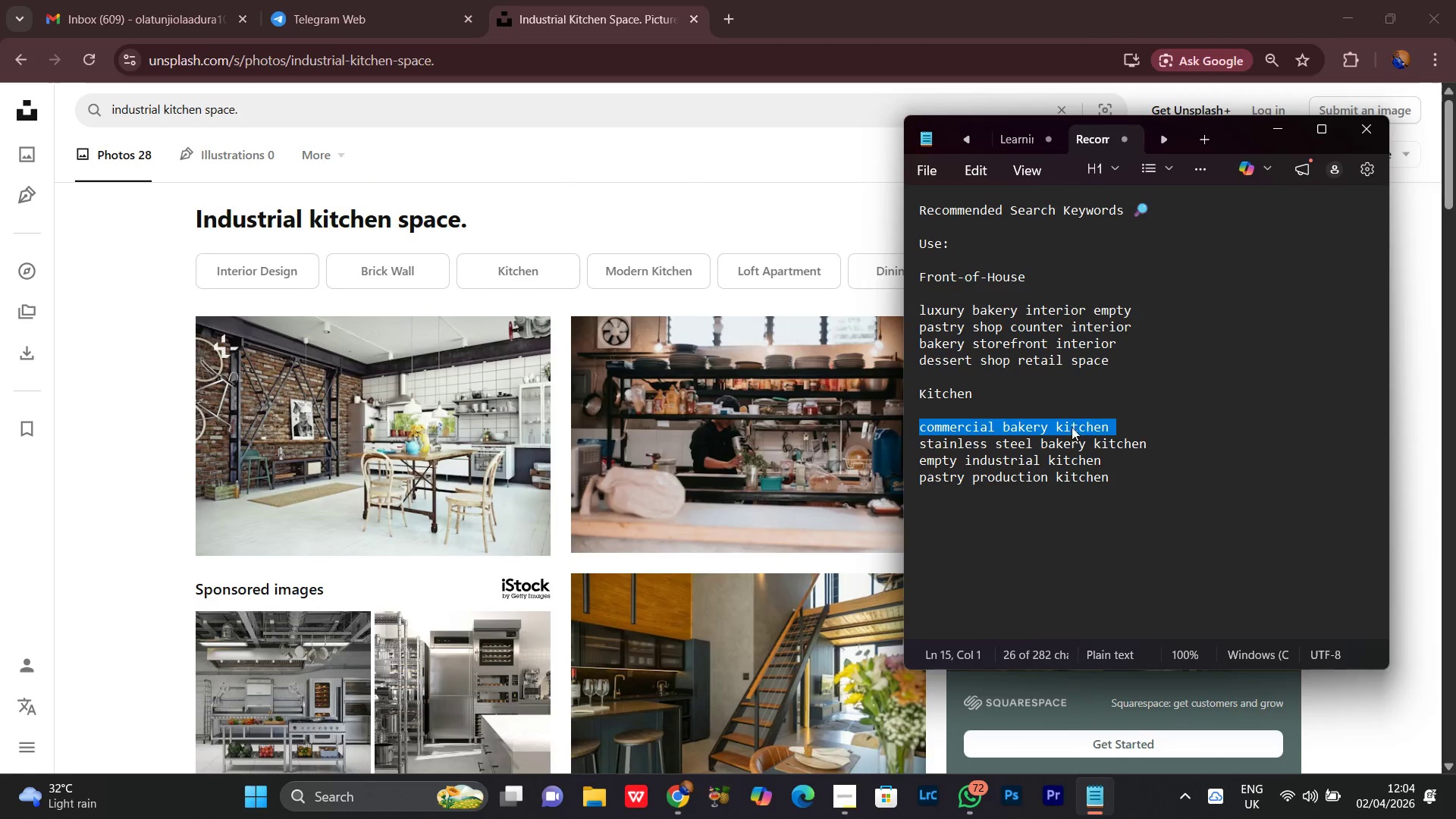 
key(Control+C)
 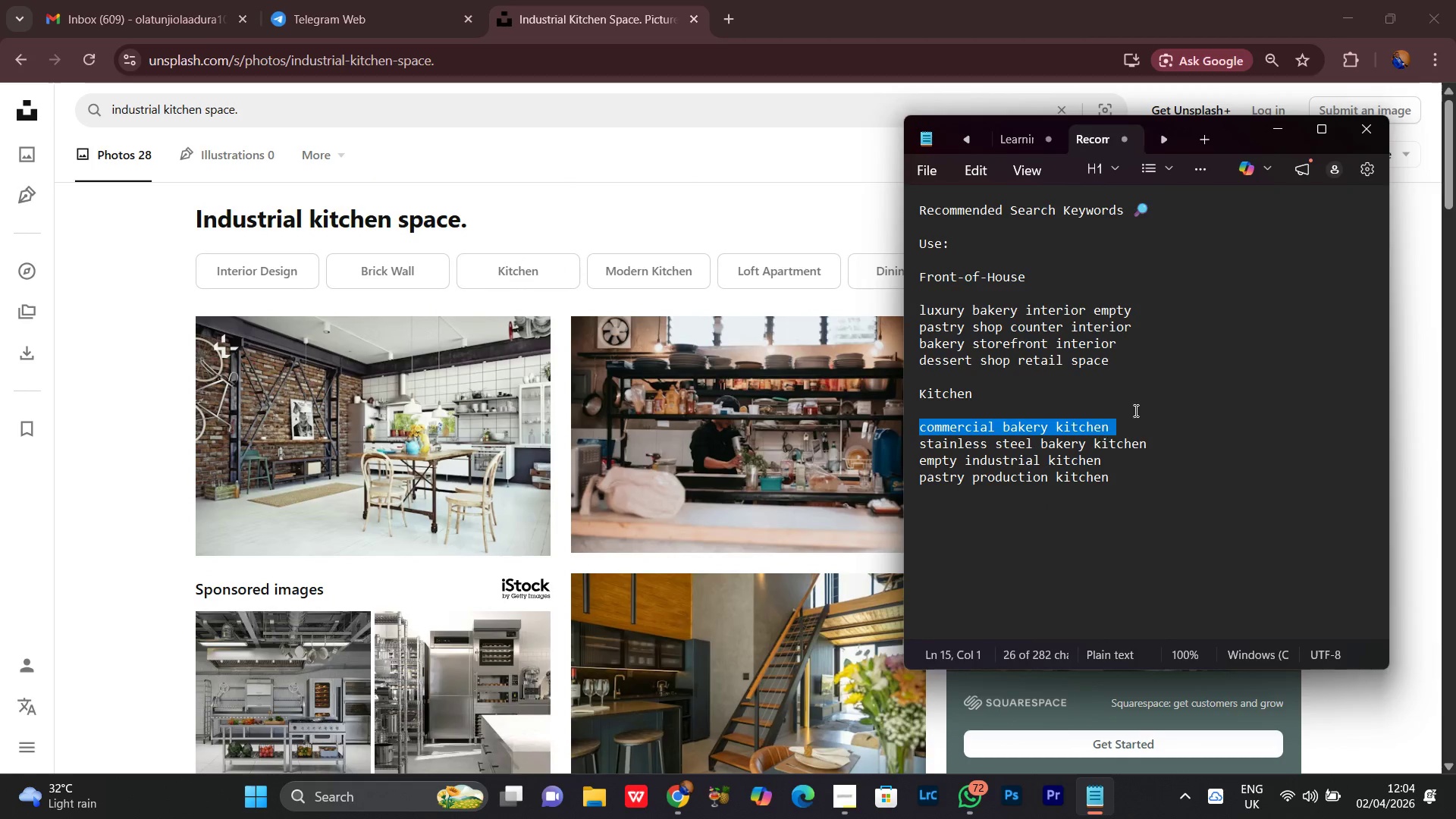 
key(Control+C)
 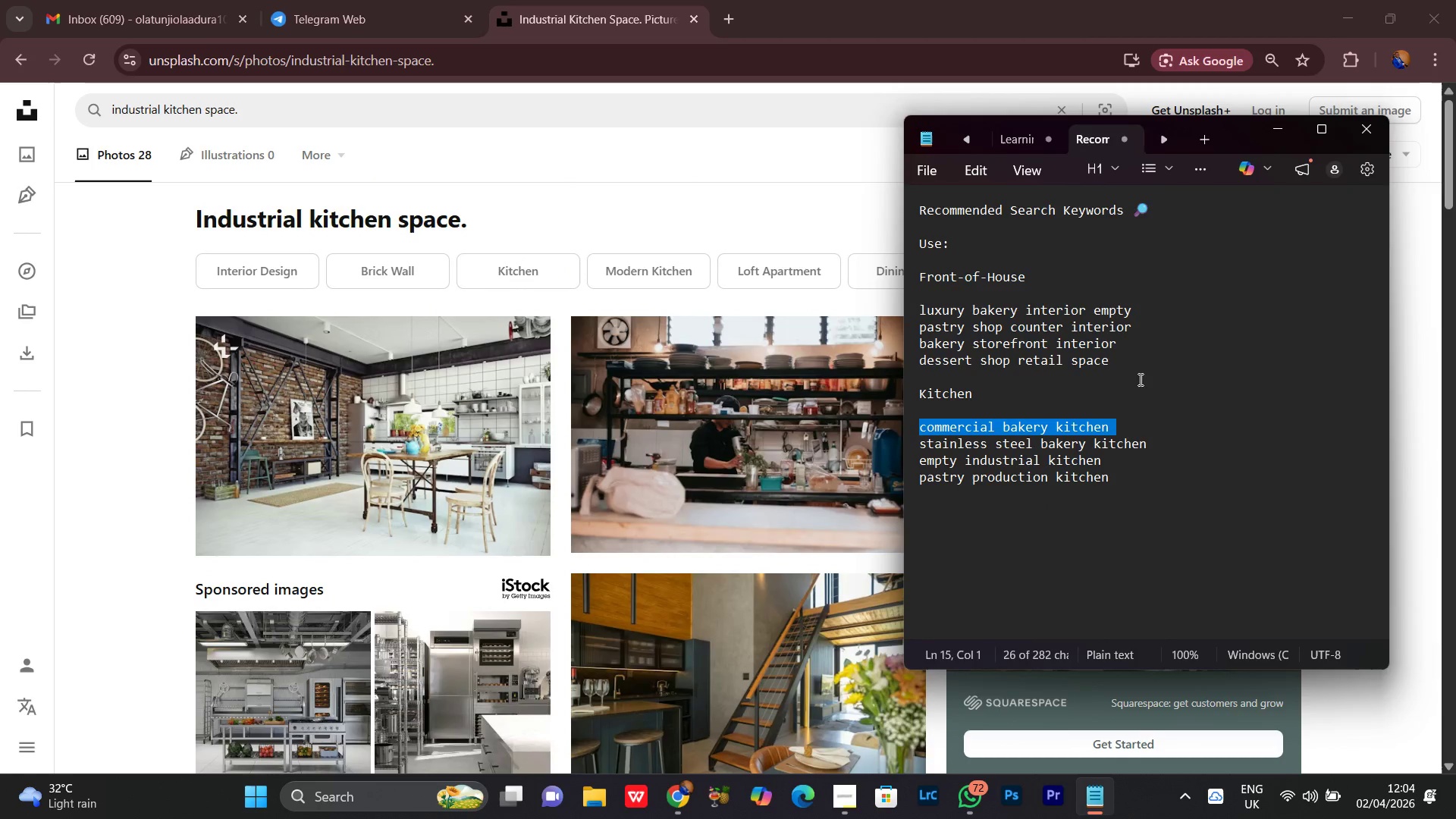 
key(Control+C)
 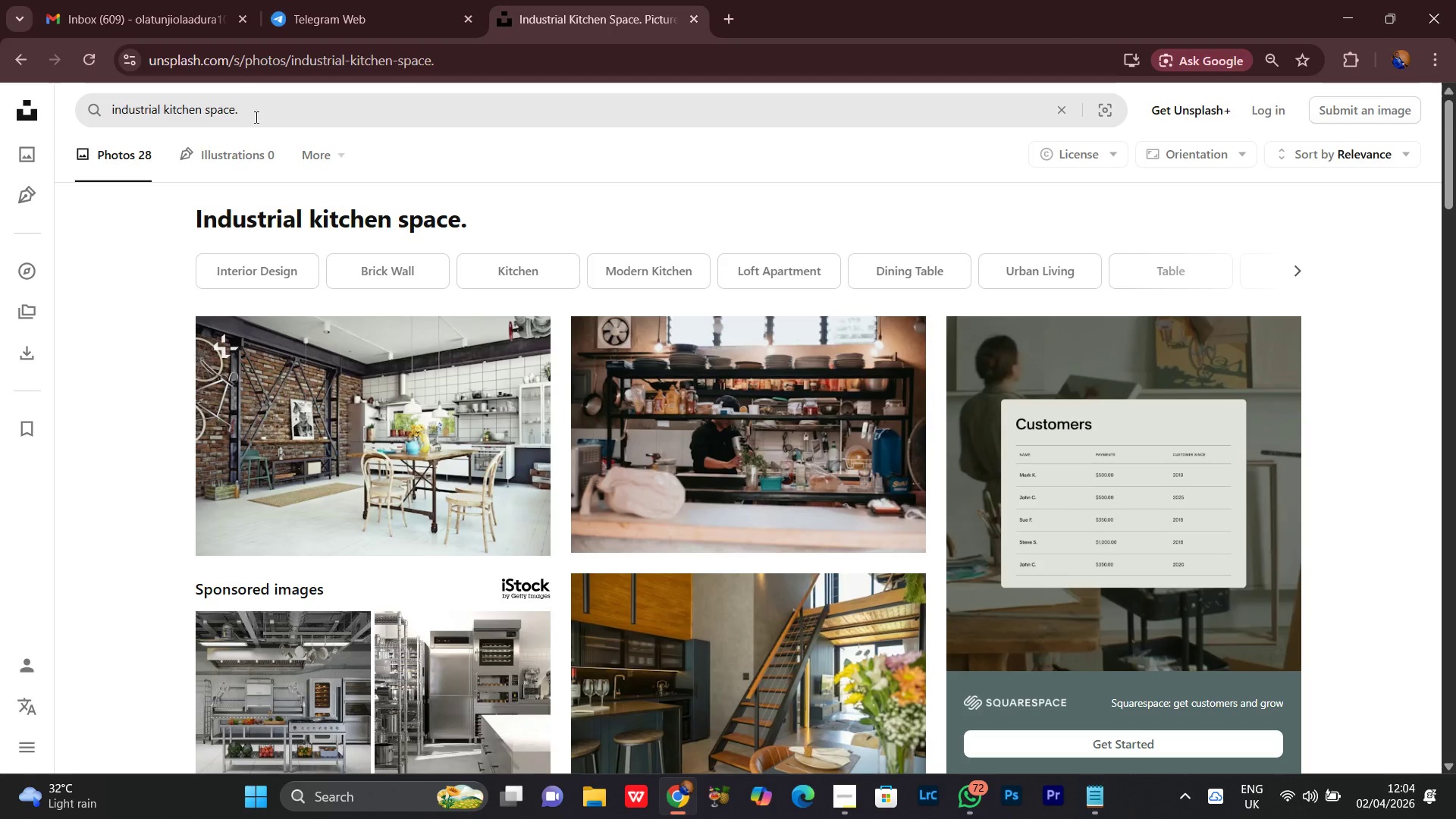 
key(Control+A)
 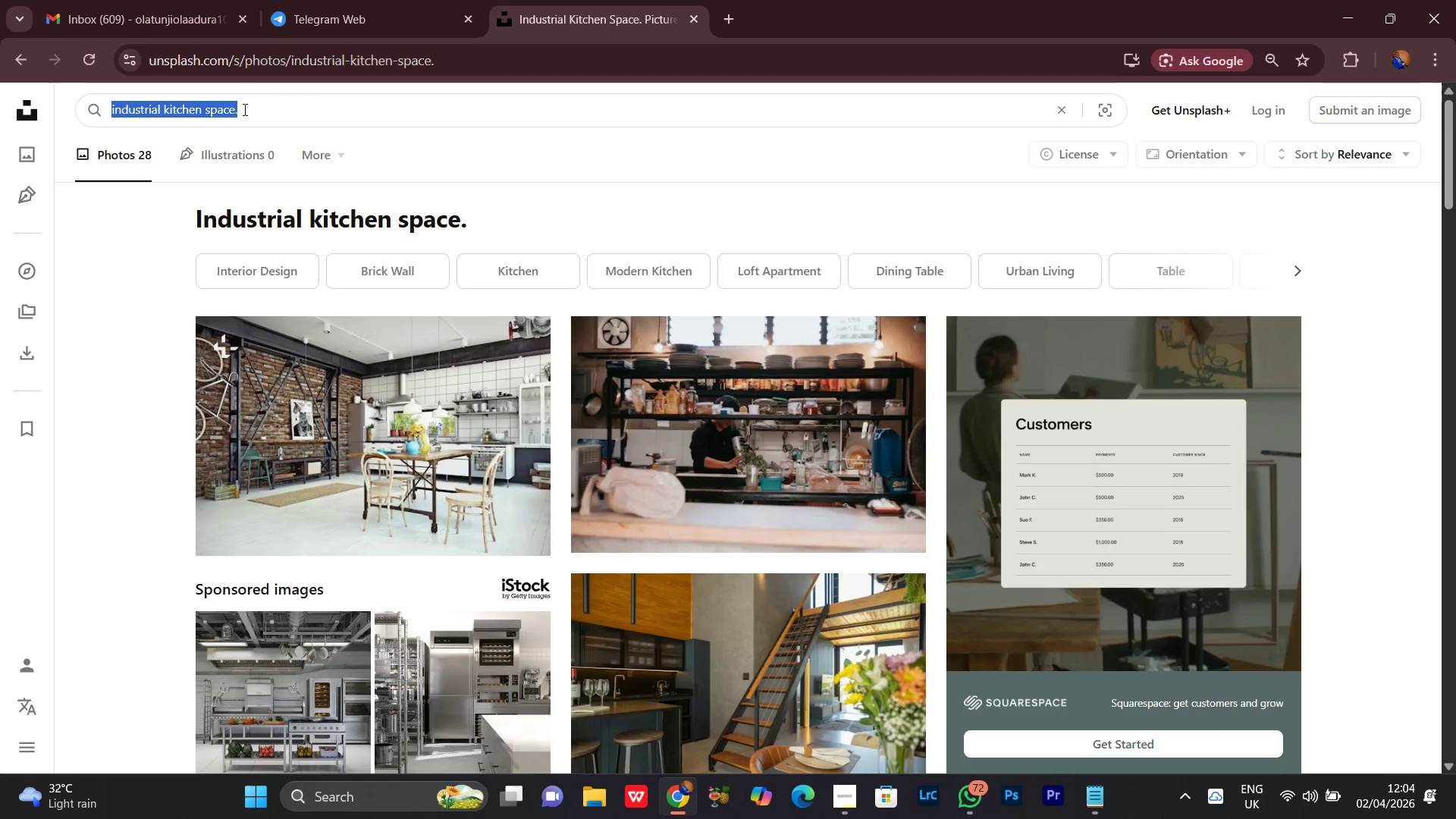 
key(Control+V)
 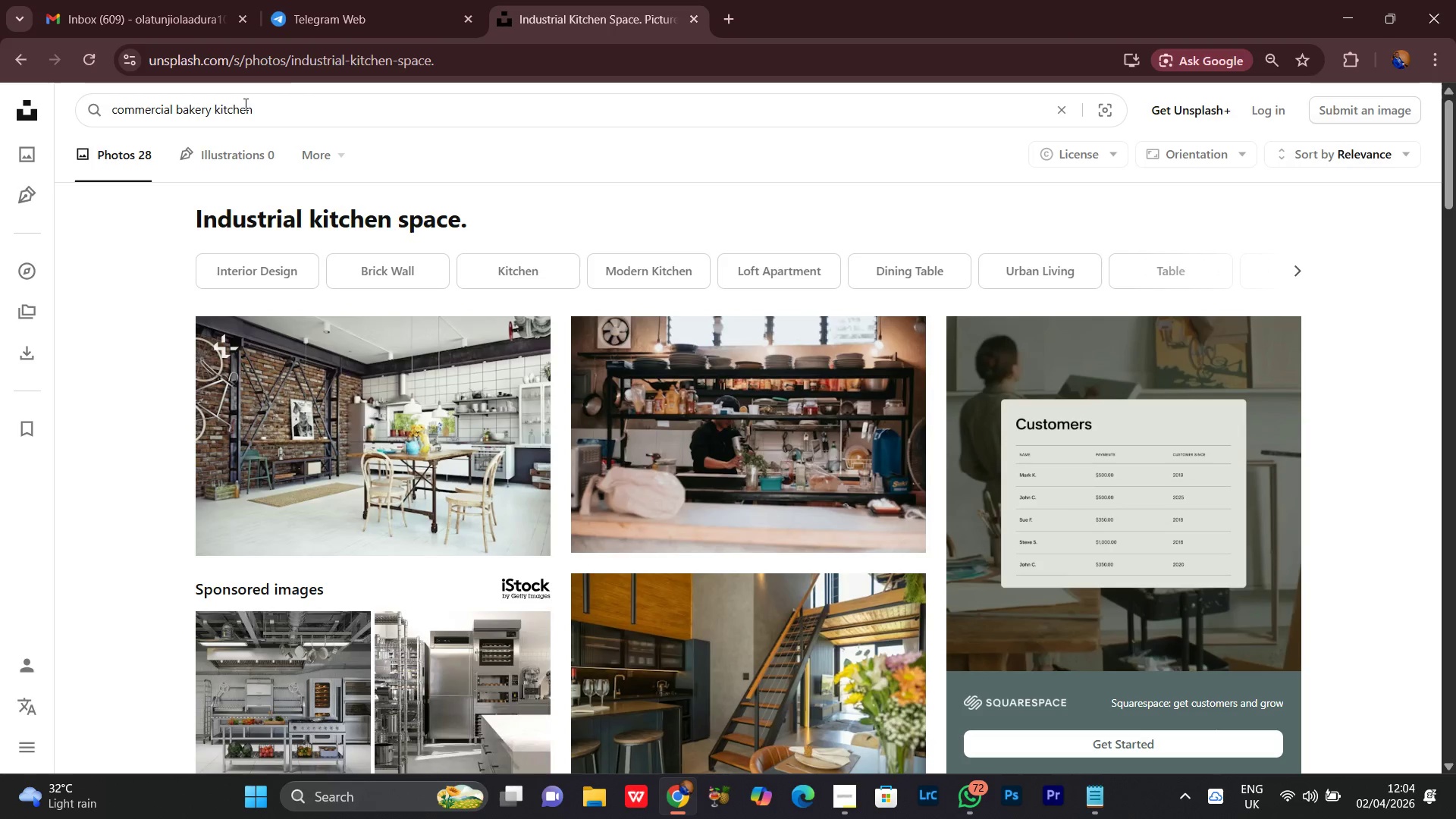 
key(Enter)
 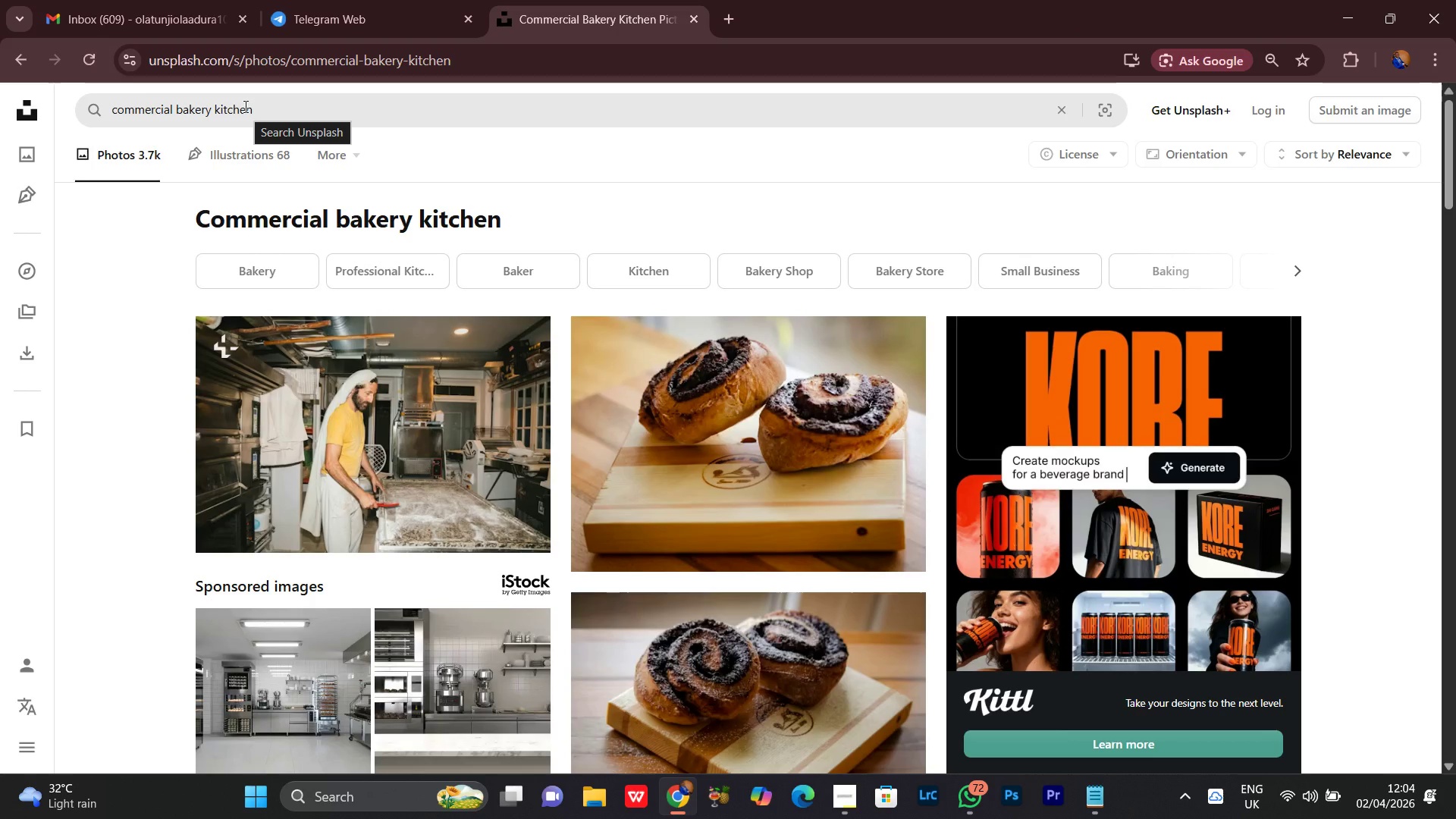 
wait(9.66)
 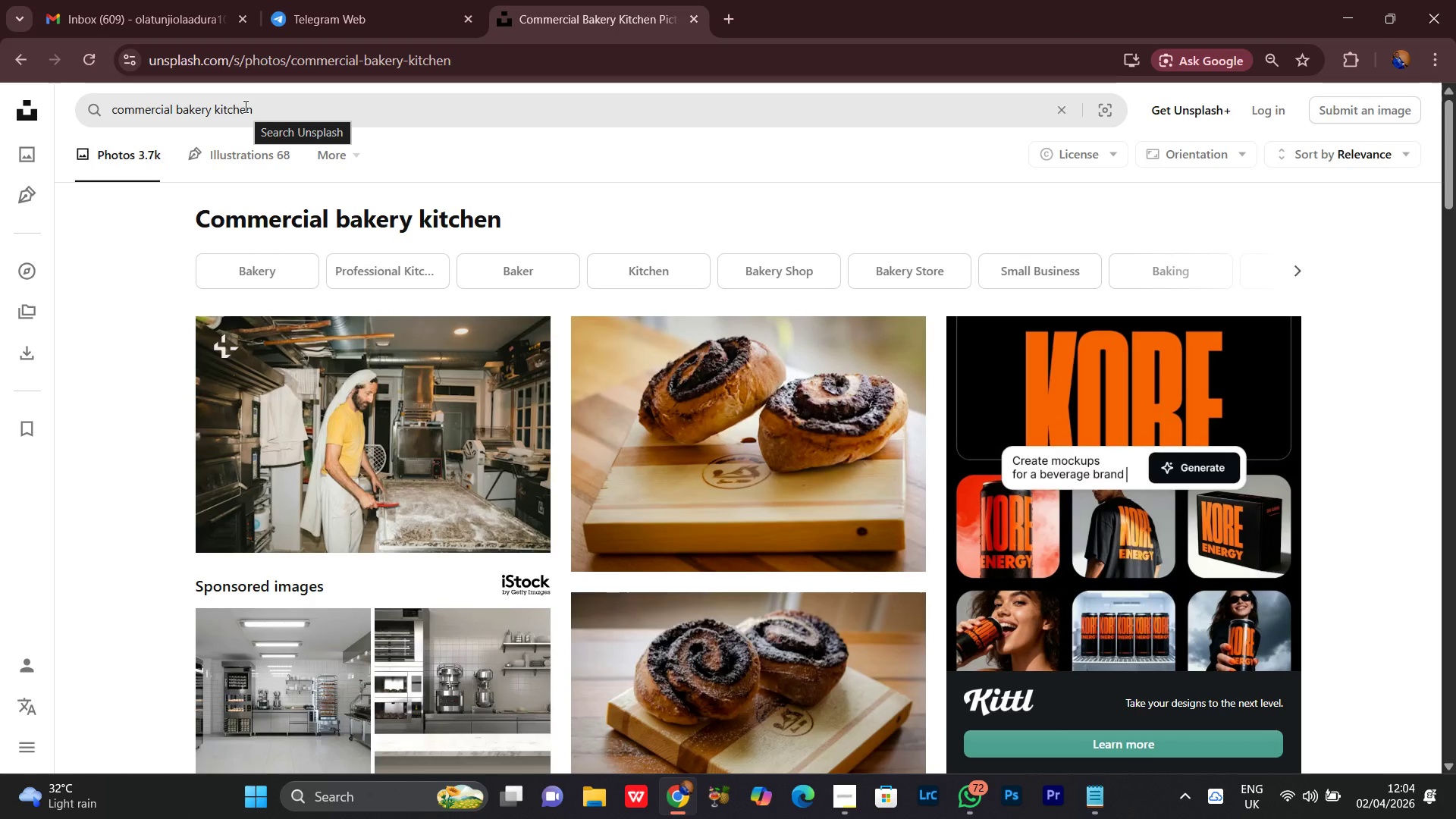 
scroll: coordinate [1449, 372], scroll_direction: down, amount: 10.0
 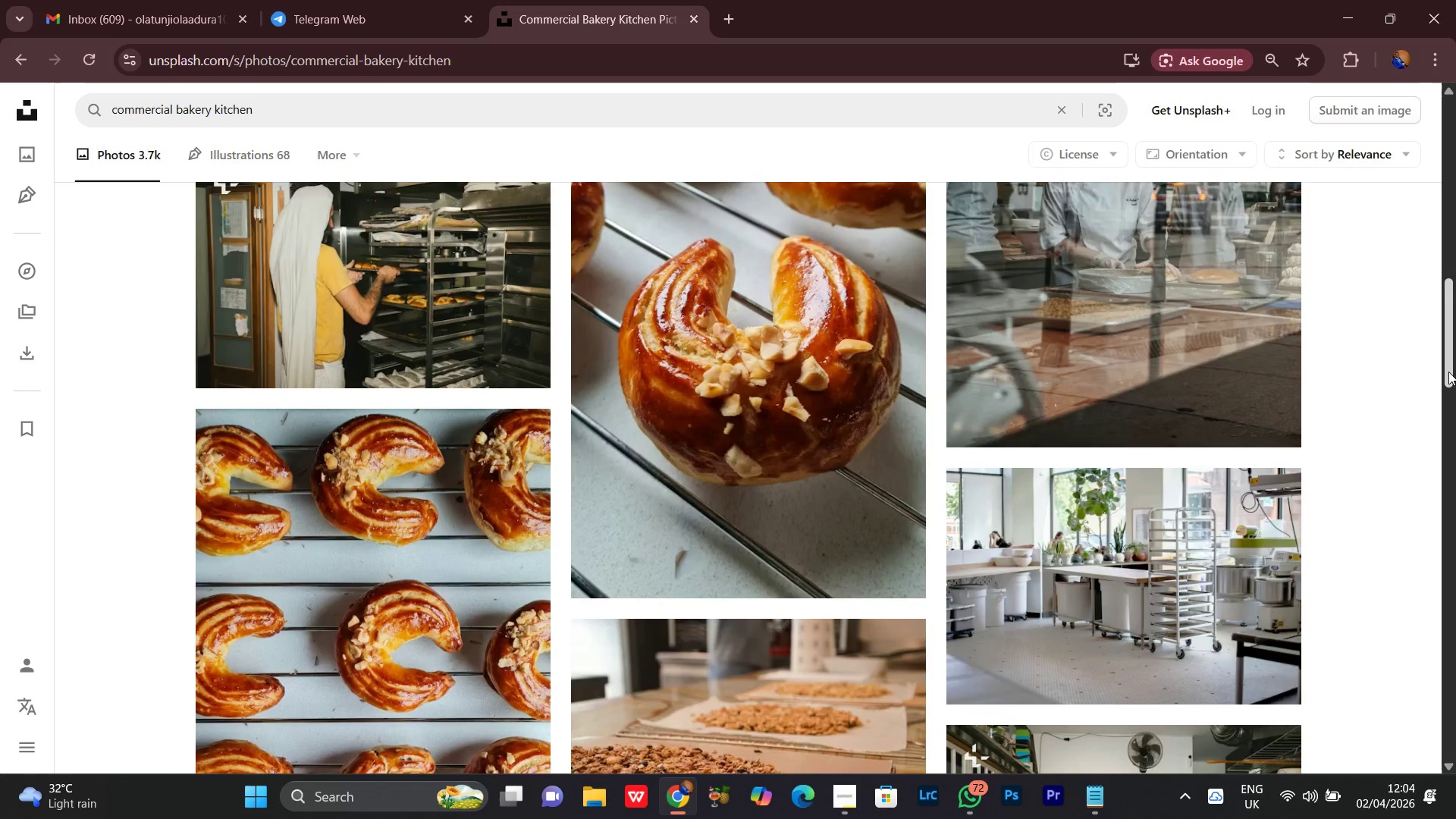 
scroll: coordinate [1447, 372], scroll_direction: none, amount: 0.0
 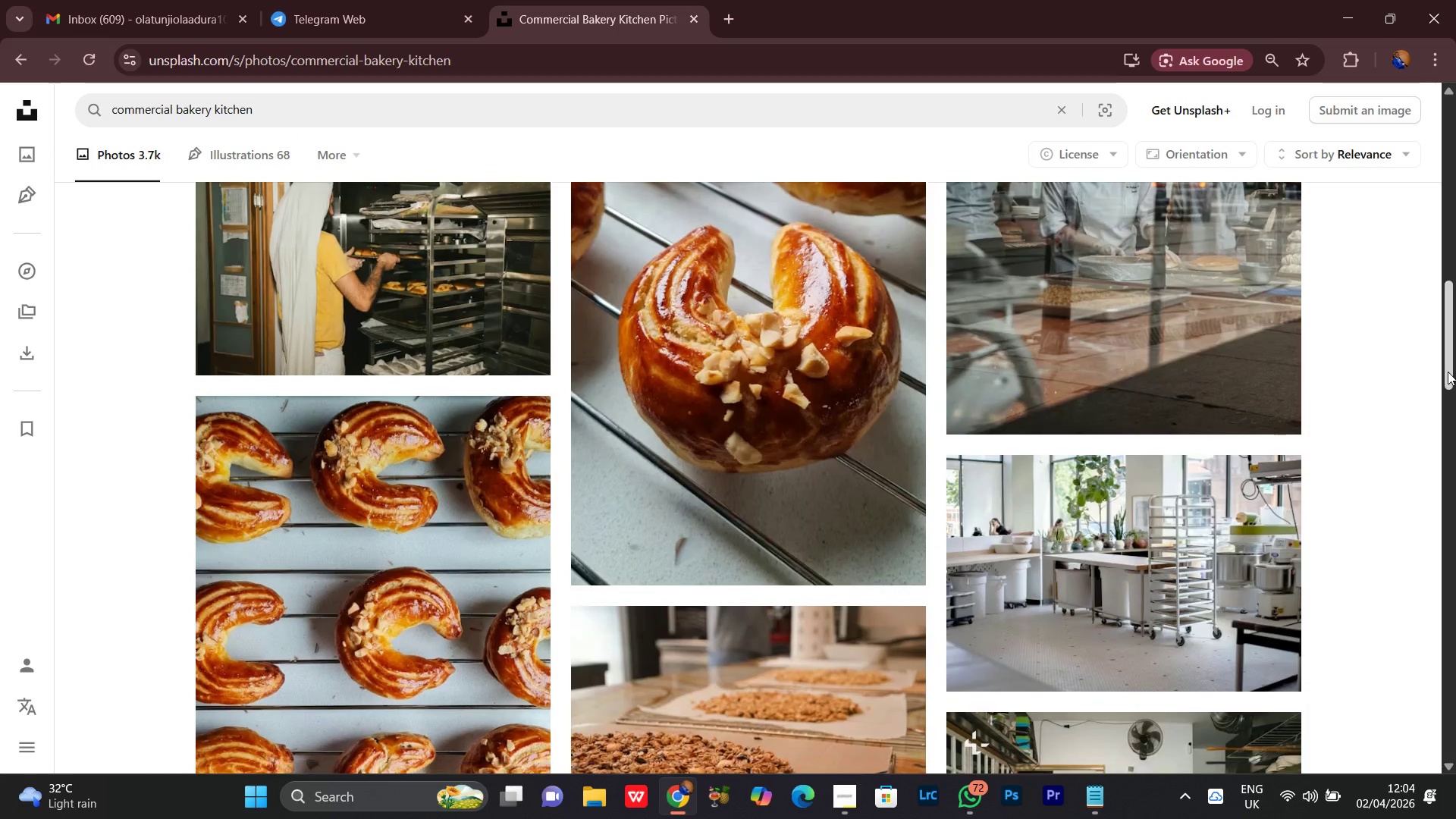 
scroll: coordinate [1448, 372], scroll_direction: down, amount: 1.0
 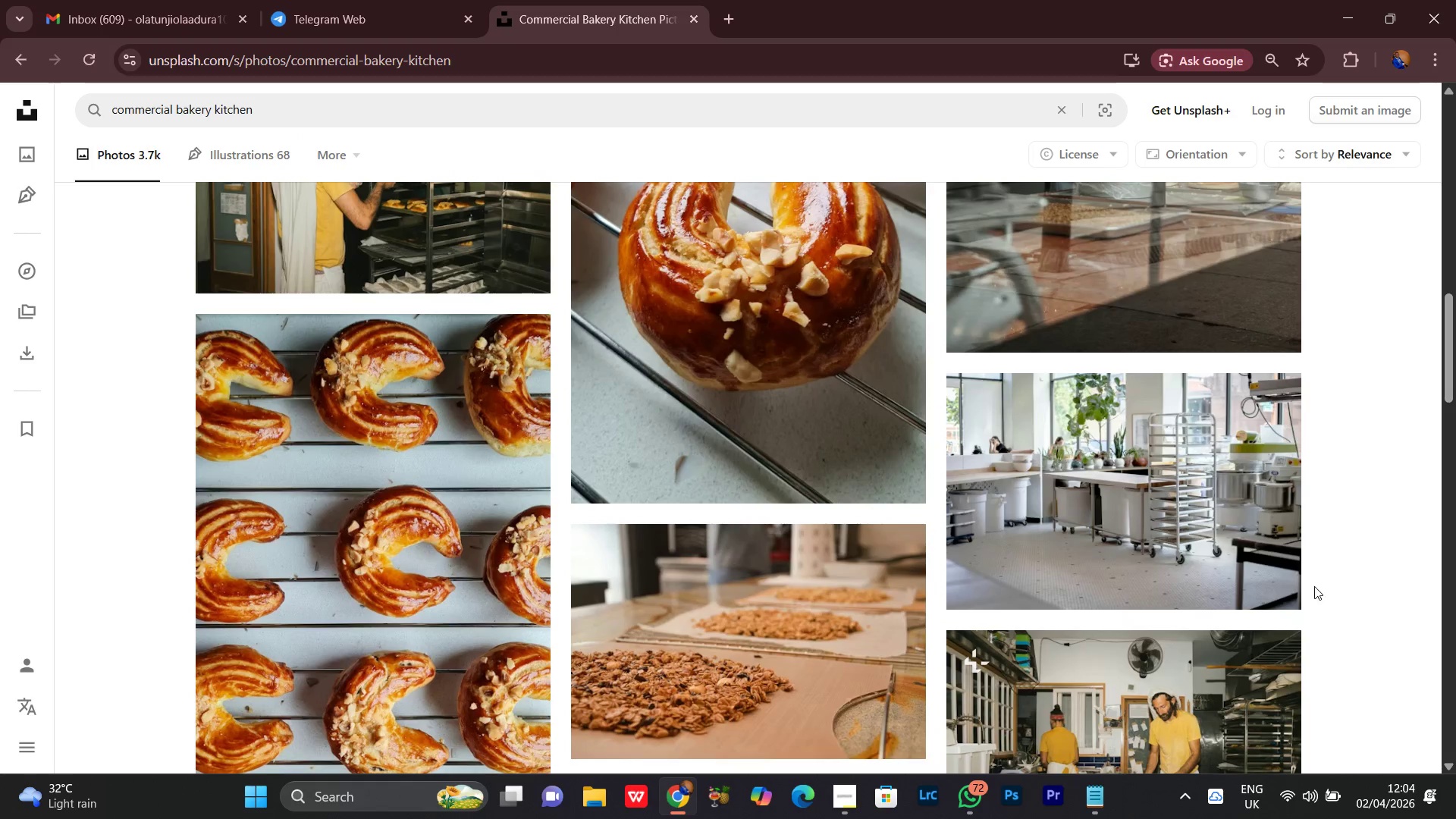 
left_click([1265, 579])
 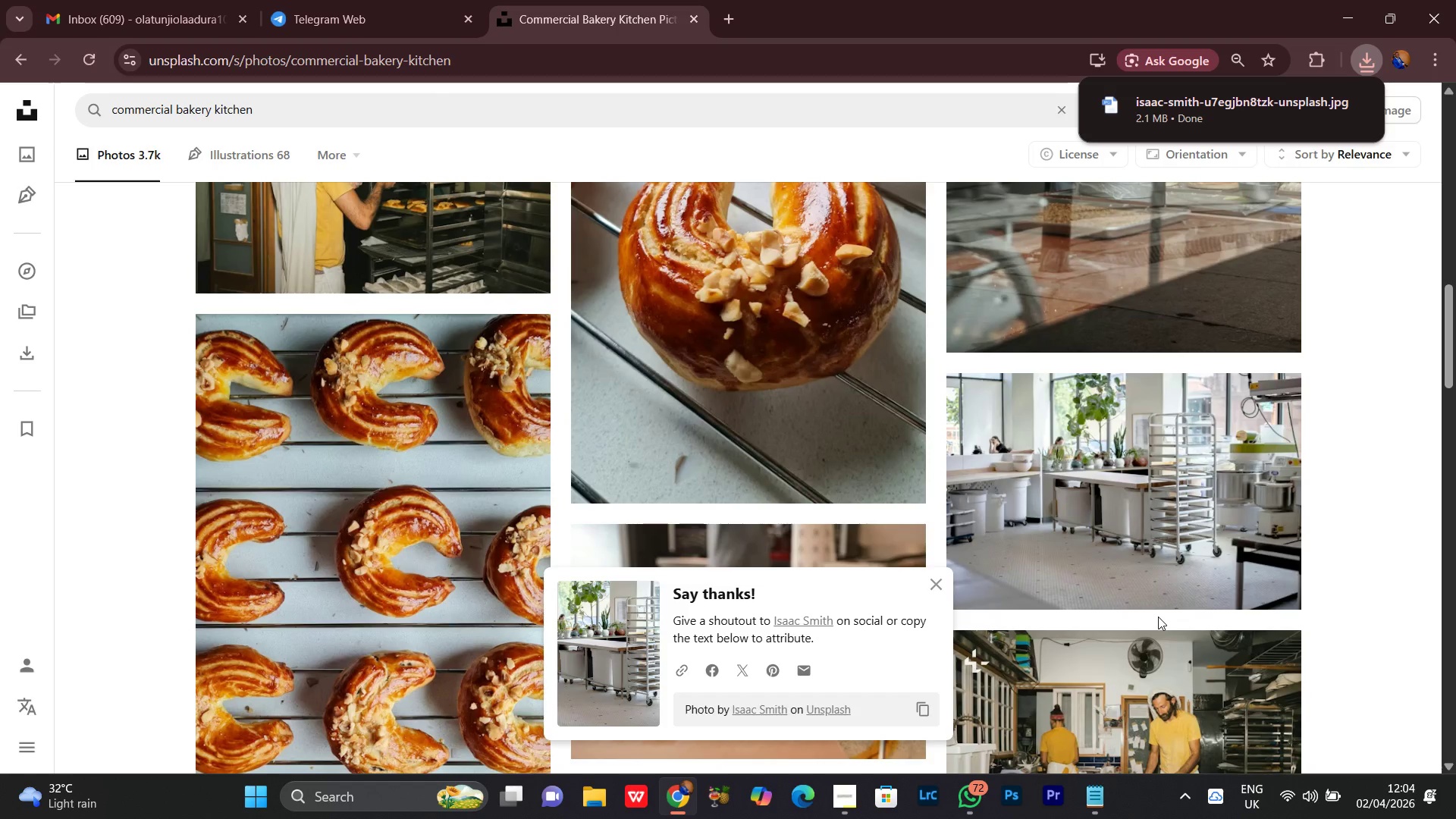 
wait(7.22)
 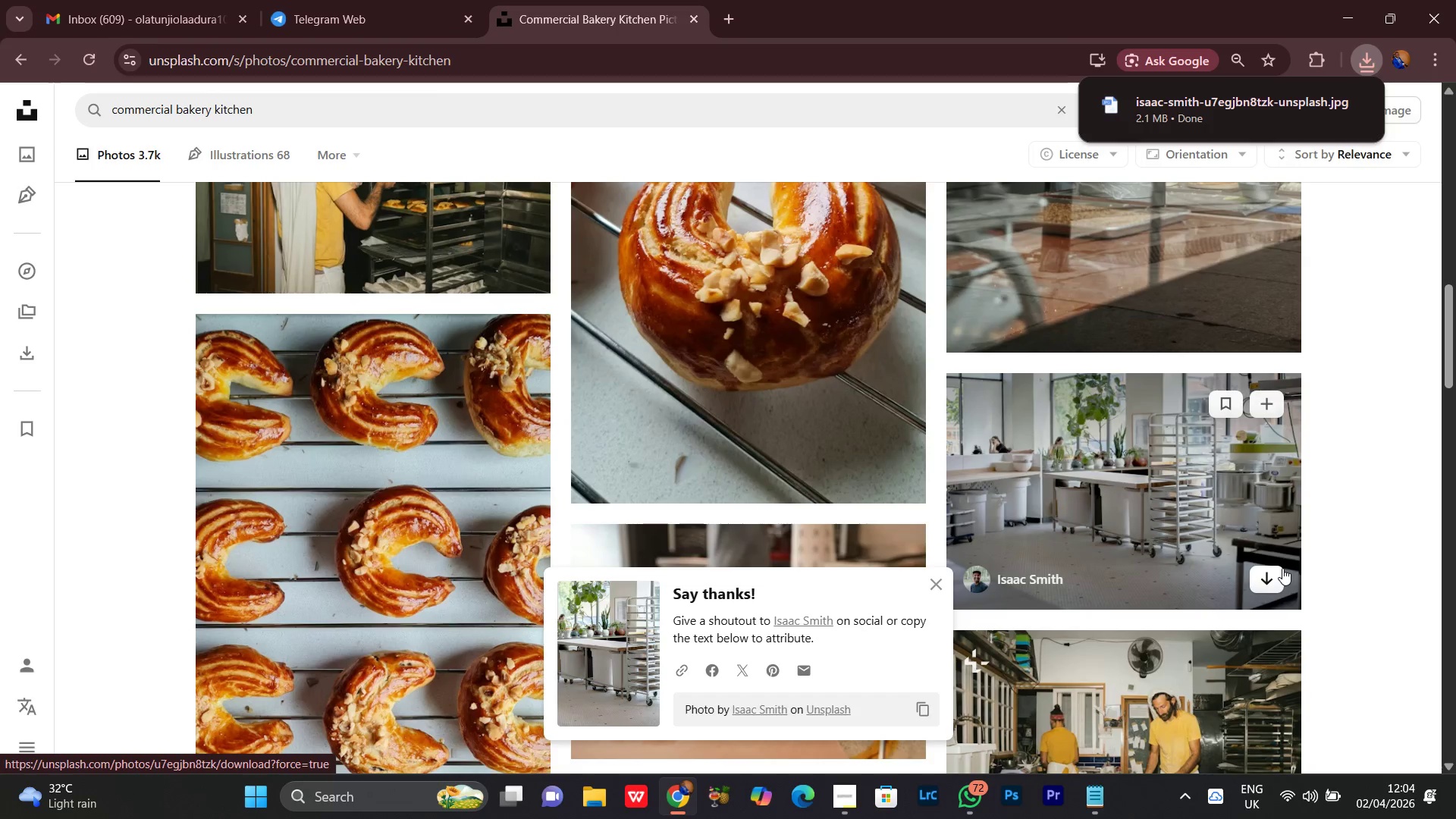 
left_click([940, 580])
 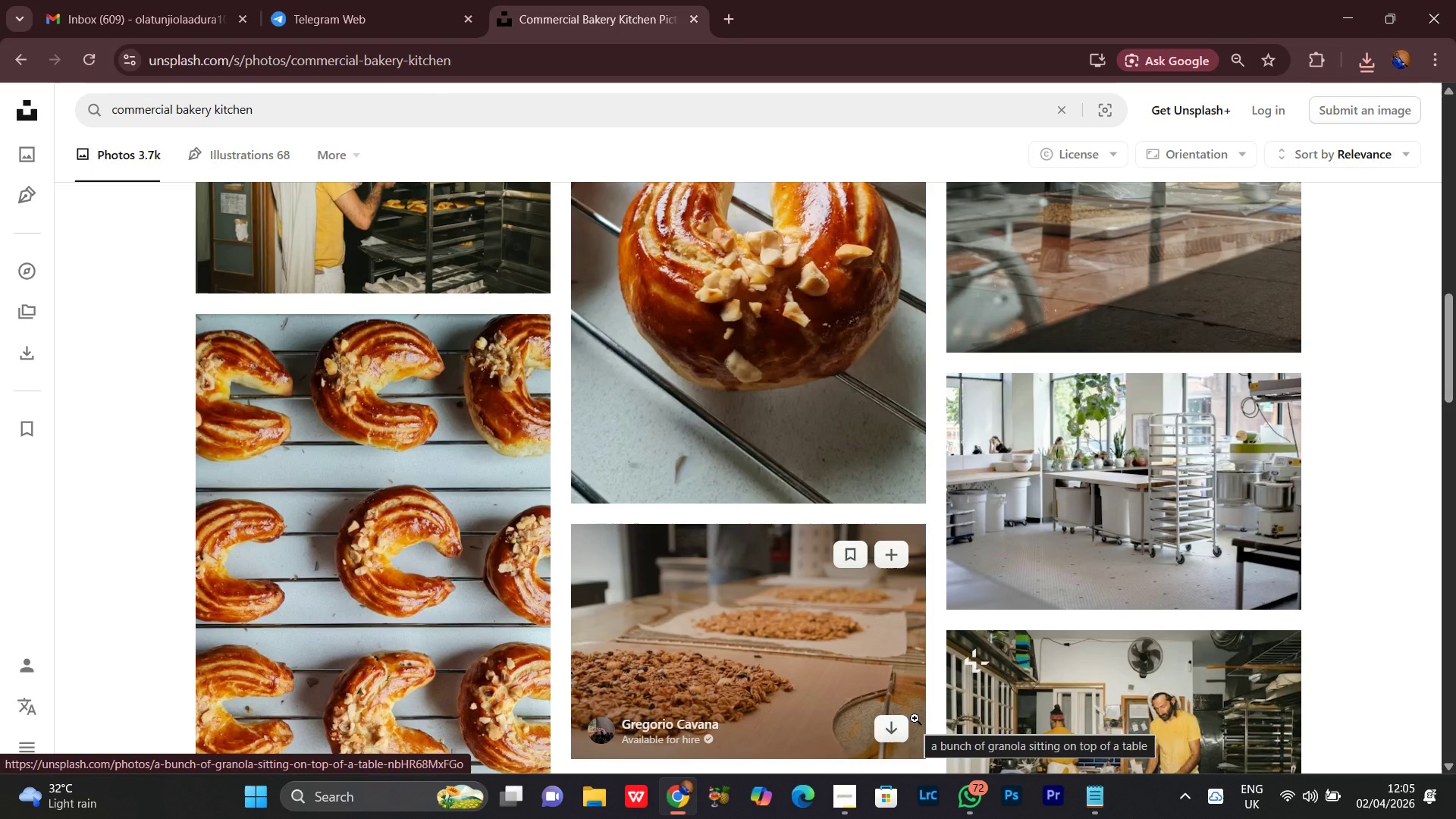 
scroll: coordinate [925, 692], scroll_direction: down, amount: 21.0
 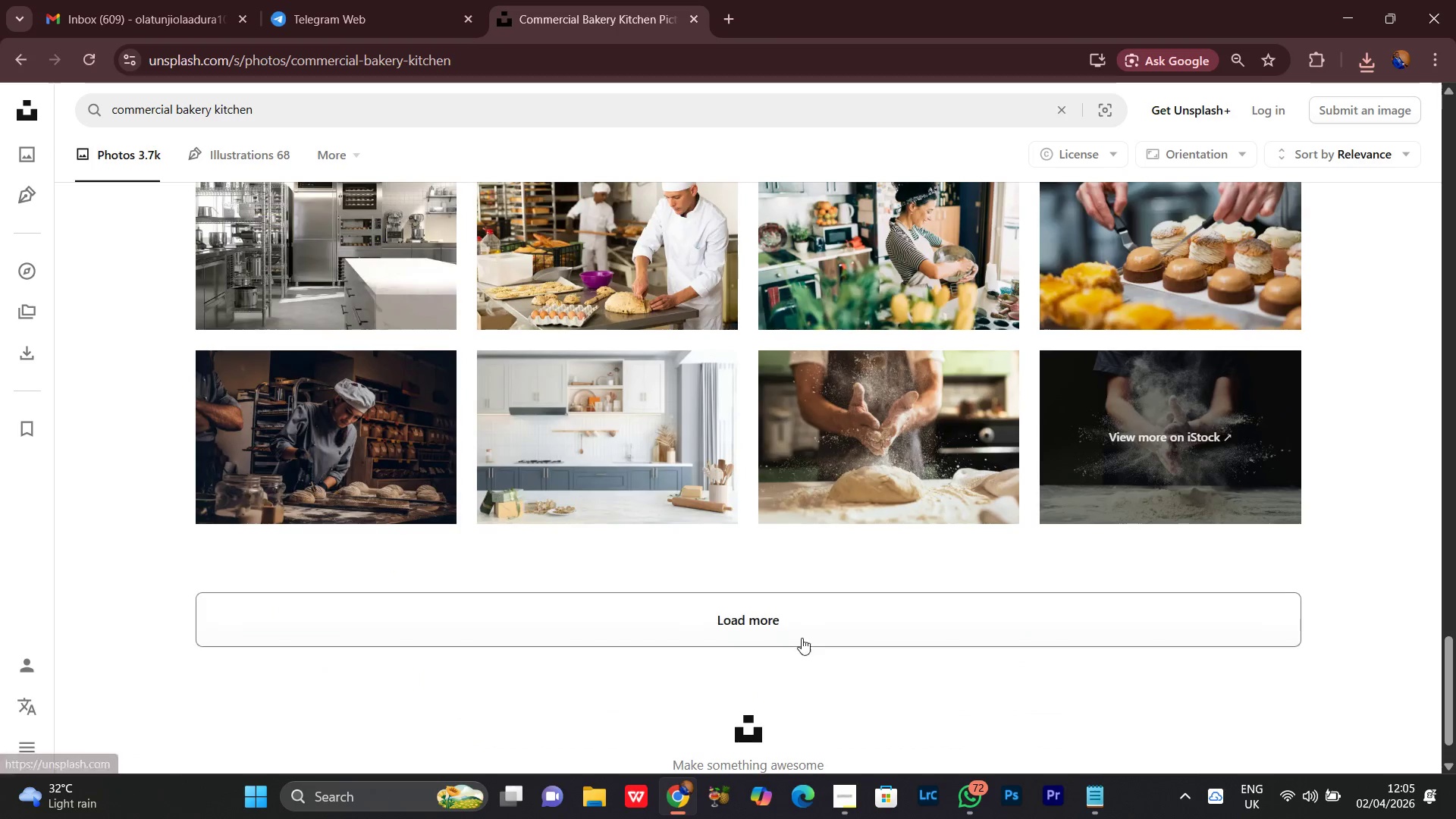 
left_click([797, 629])
 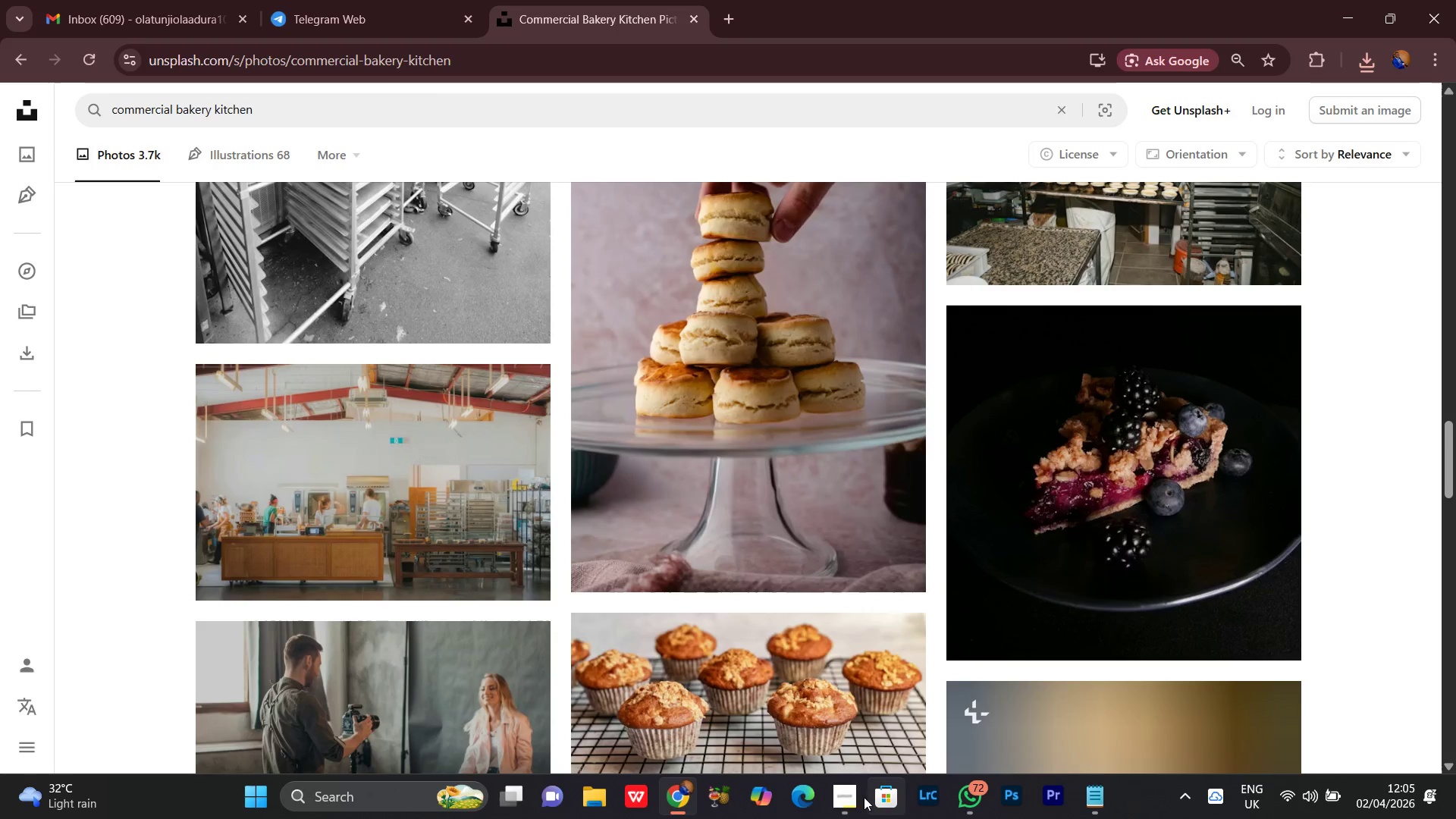 
left_click([840, 810])